 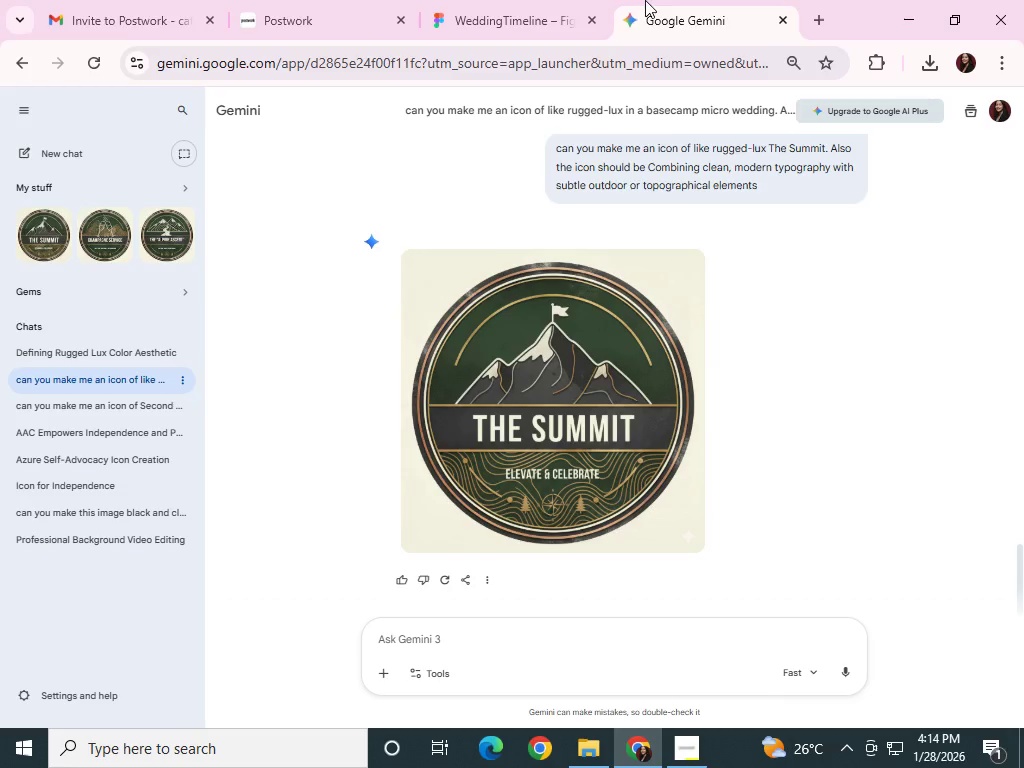 
scroll: coordinate [609, 414], scroll_direction: up, amount: 9.0
 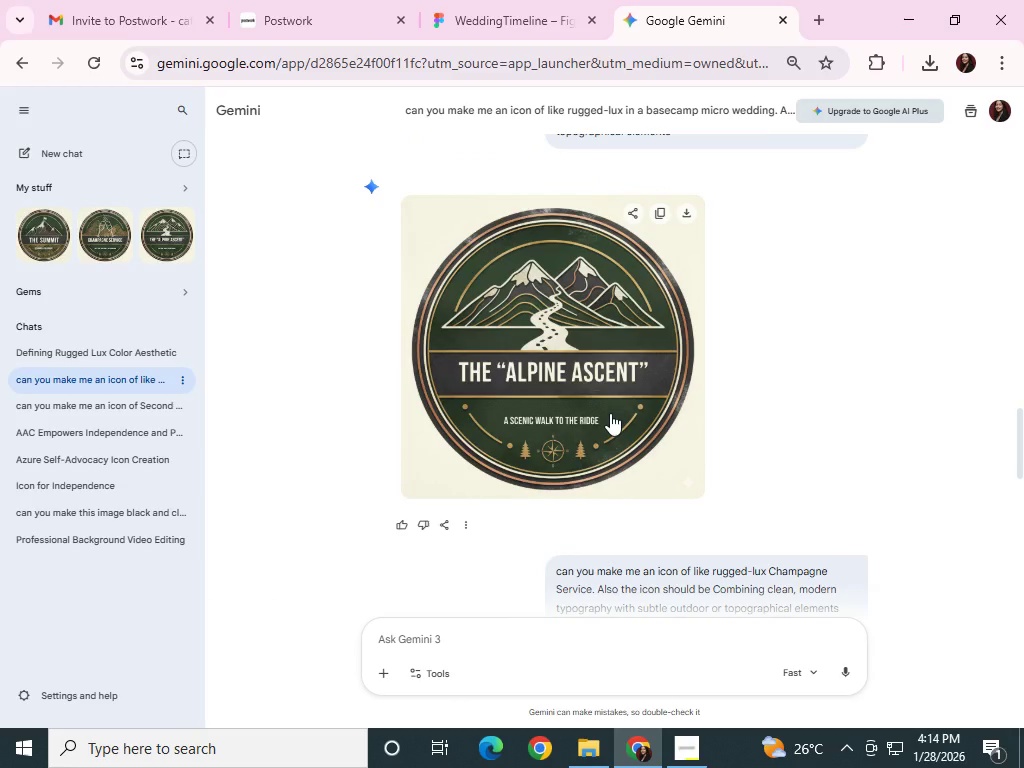 
left_click([514, 0])
 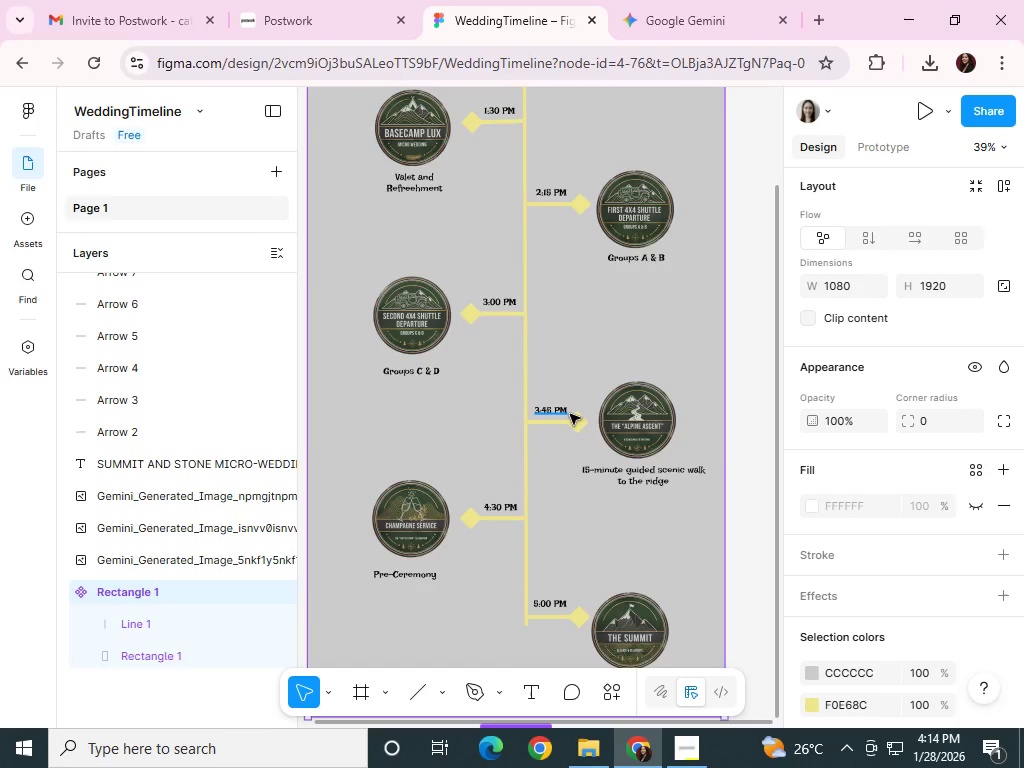 
scroll: coordinate [570, 414], scroll_direction: down, amount: 2.0
 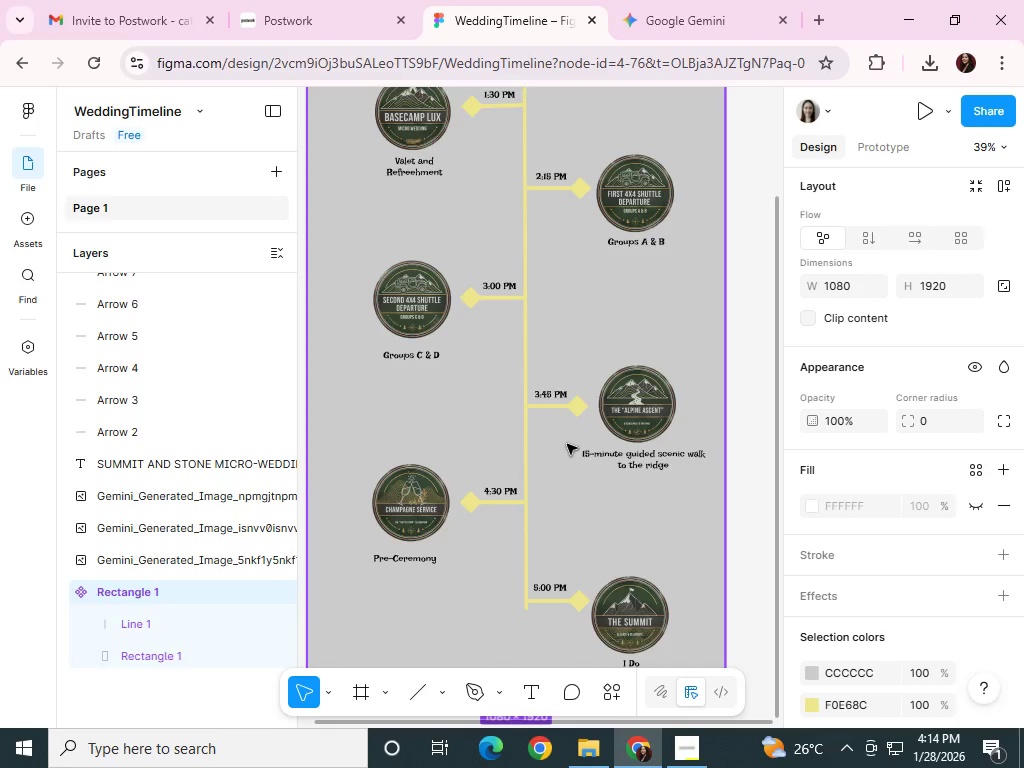 
scroll: coordinate [563, 449], scroll_direction: up, amount: 8.0
 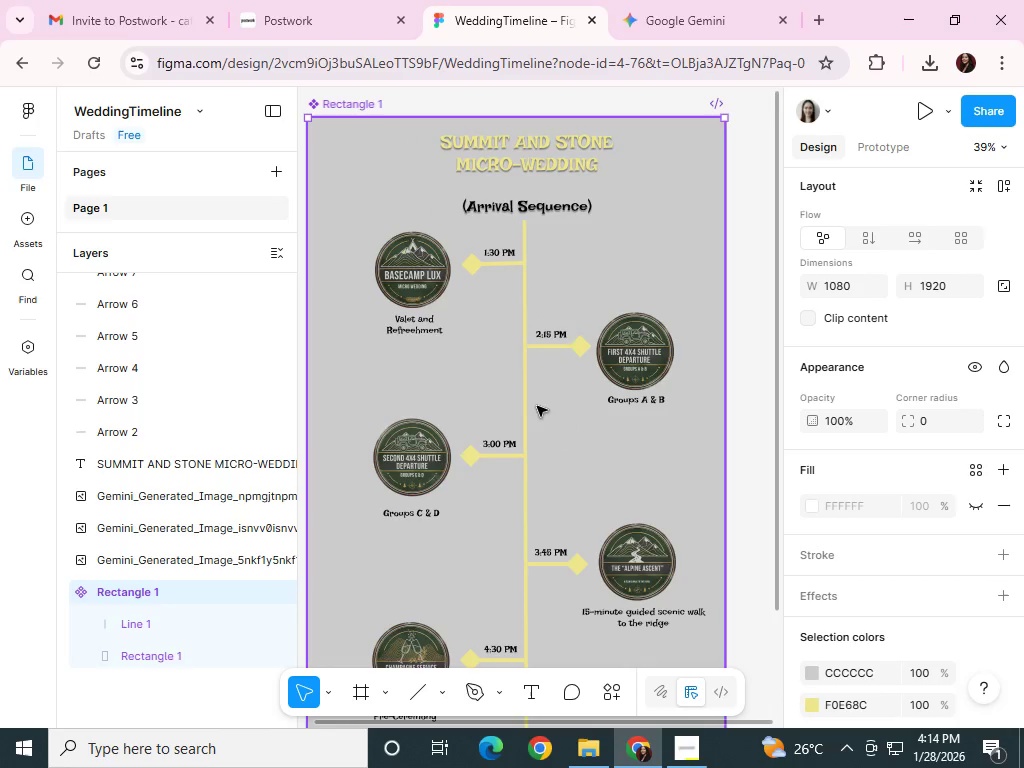 
left_click([575, 215])
 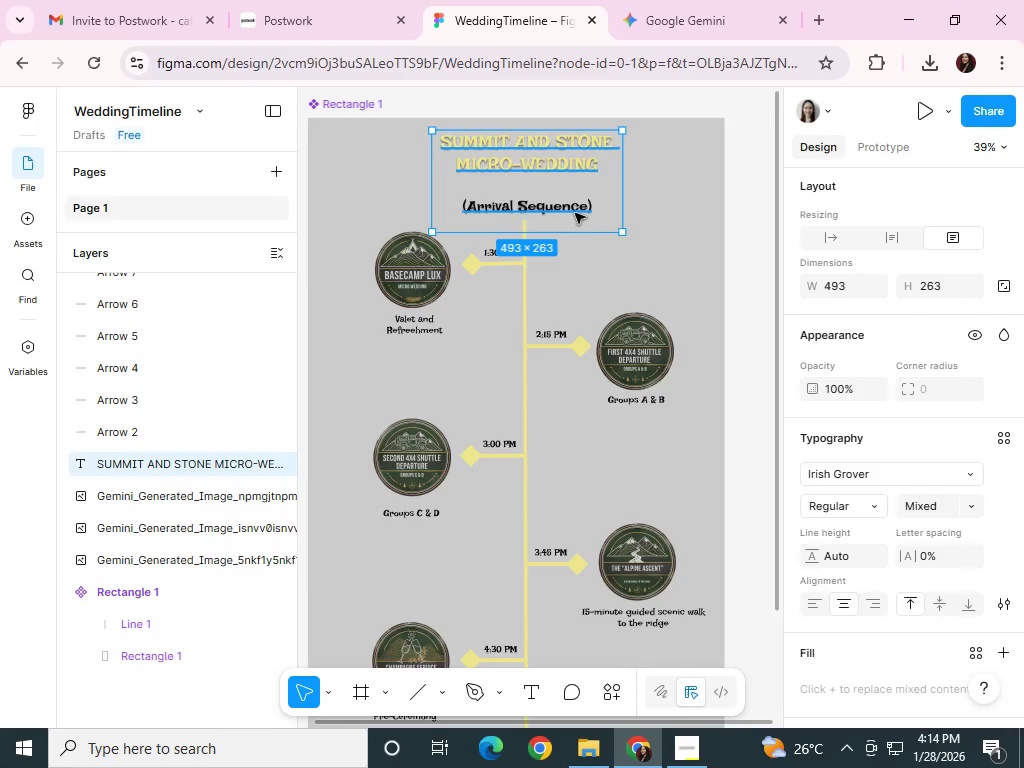 
double_click([575, 213])
 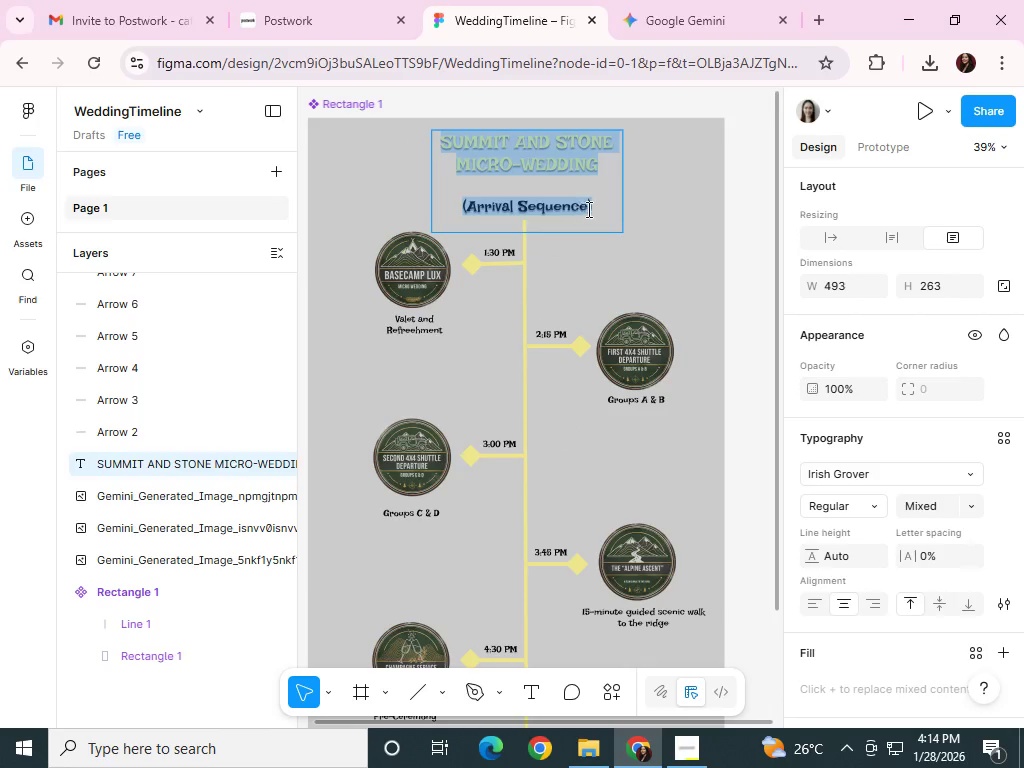 
left_click([593, 209])
 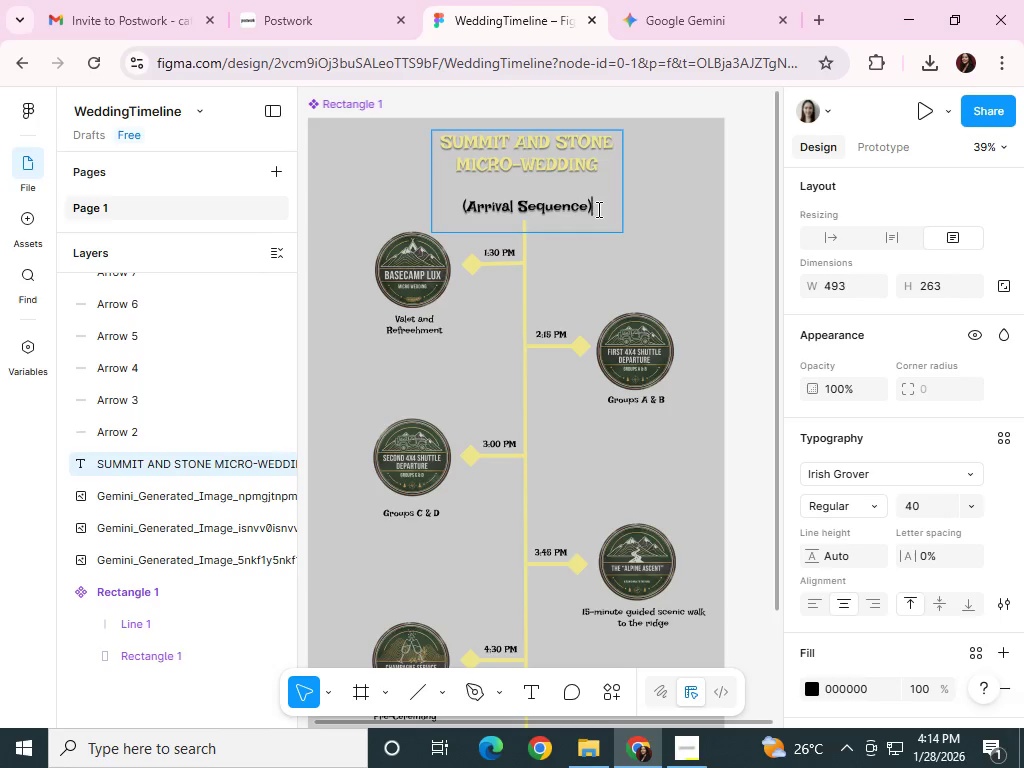 
left_click_drag(start_coordinate=[587, 209], to_coordinate=[462, 201])
 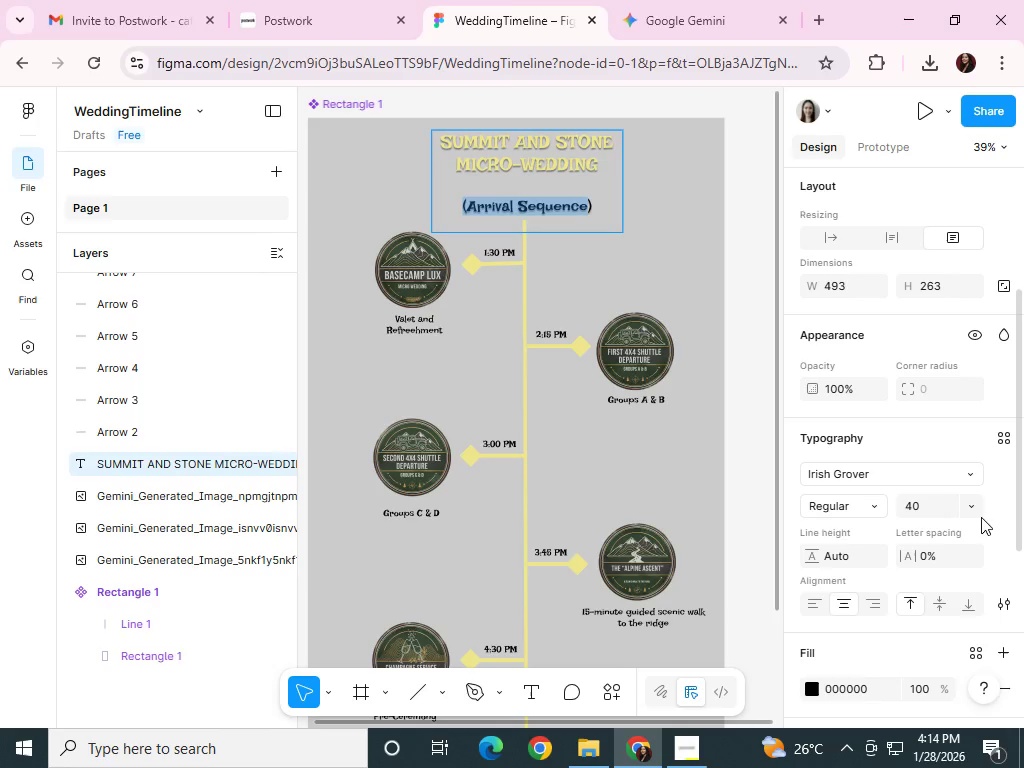 
left_click([964, 502])
 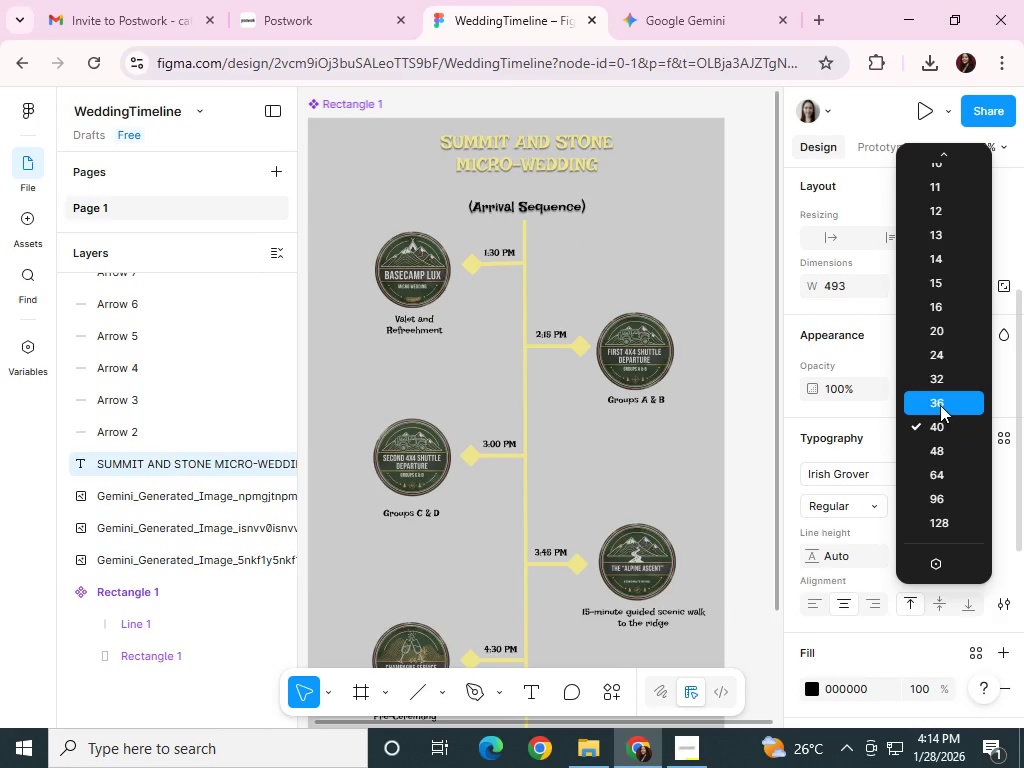 
left_click([940, 405])
 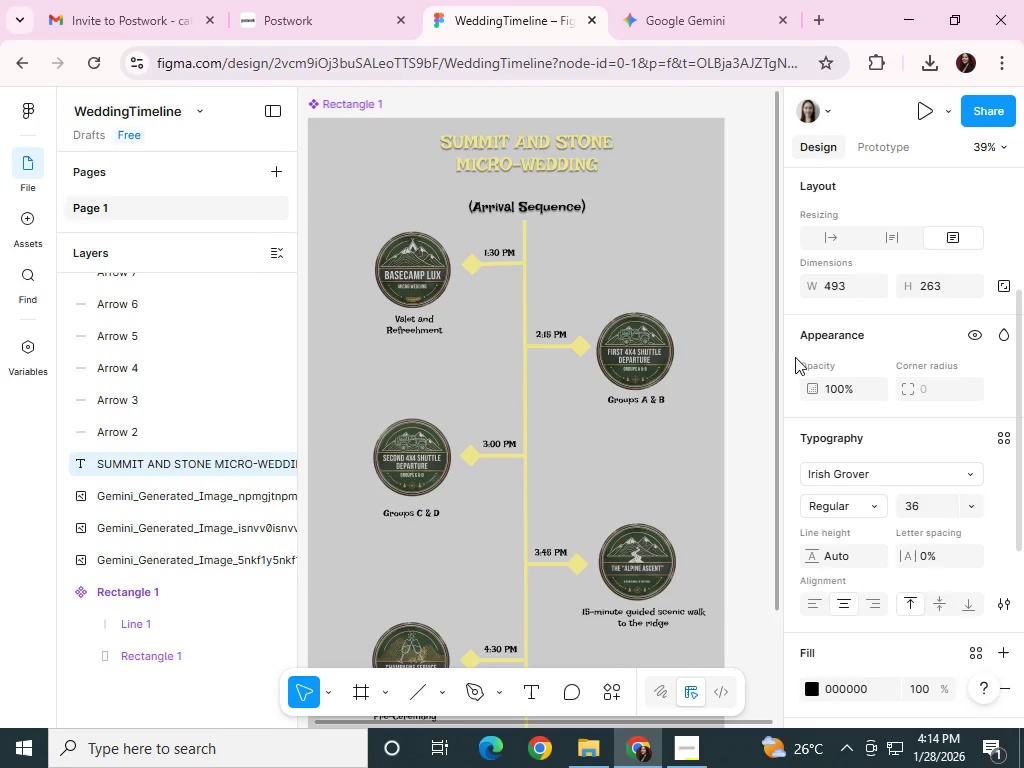 
left_click([744, 333])
 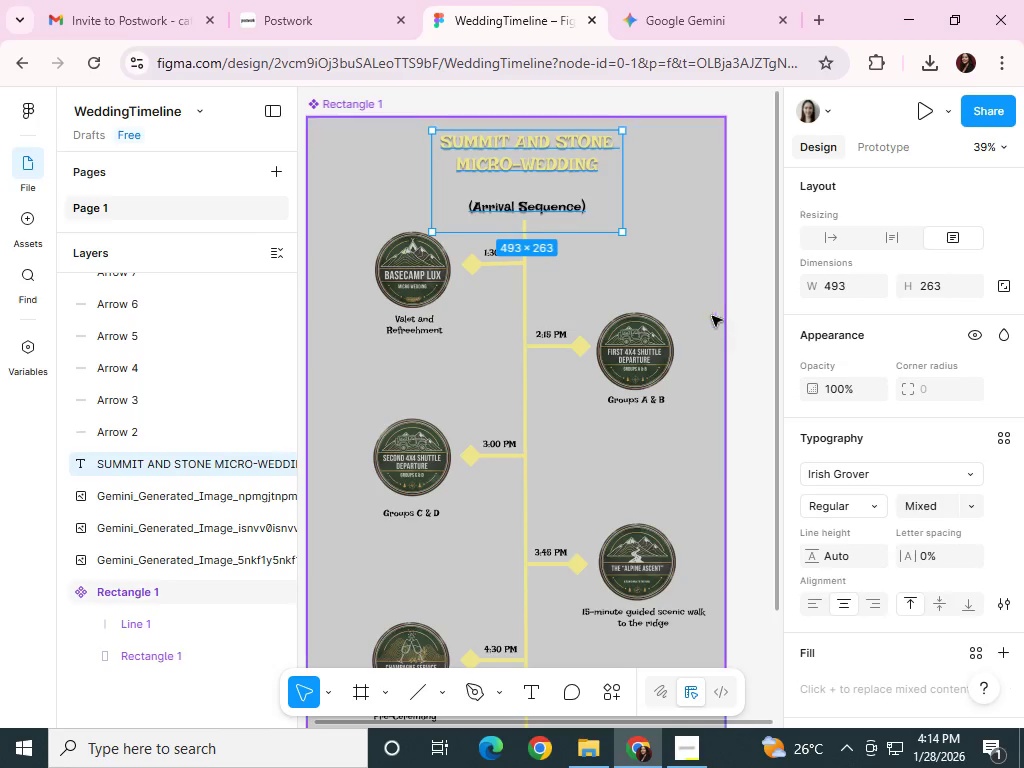 
left_click([676, 286])
 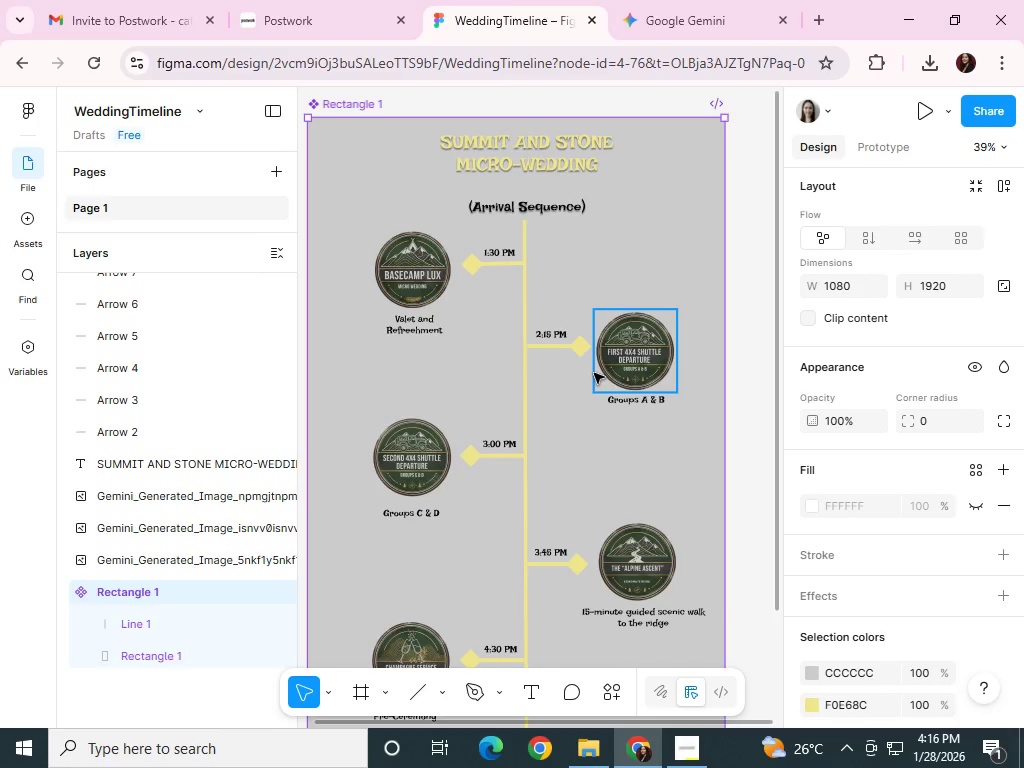 
wait(69.59)
 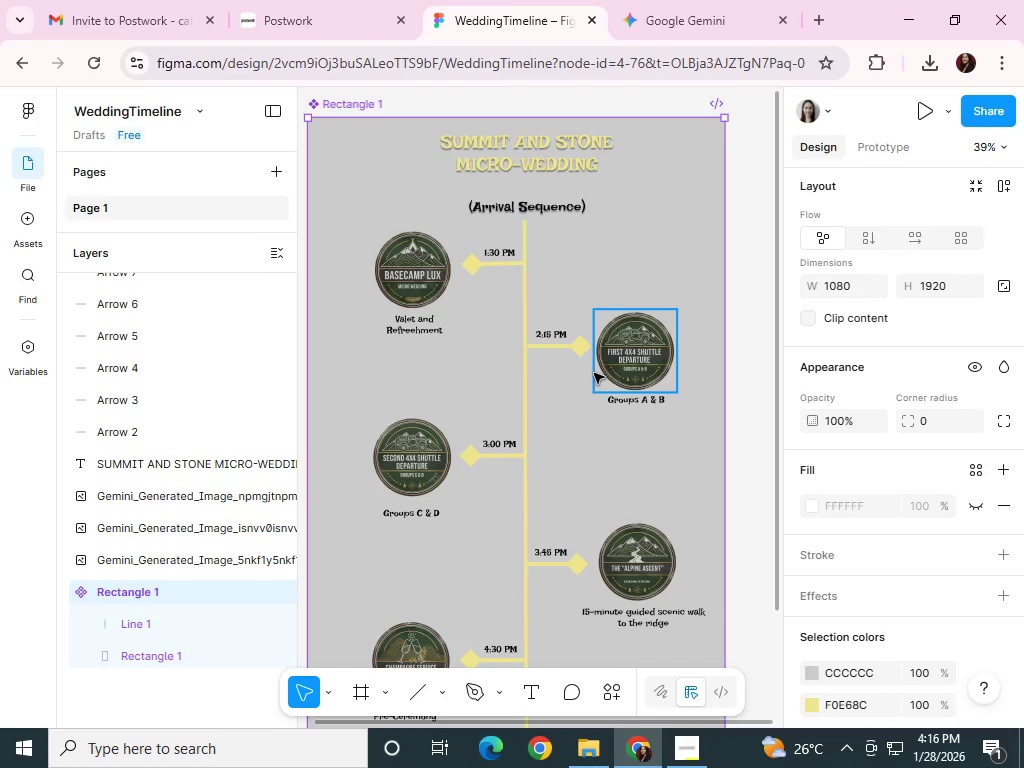 
scroll: coordinate [585, 410], scroll_direction: down, amount: 9.0
 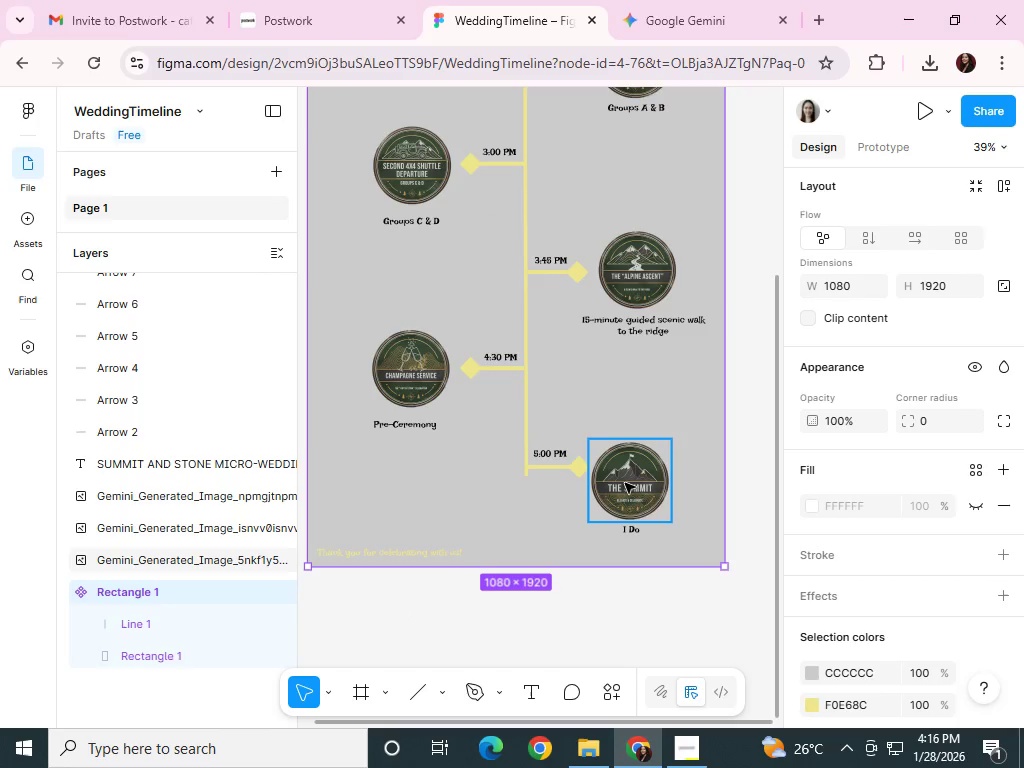 
left_click([631, 486])
 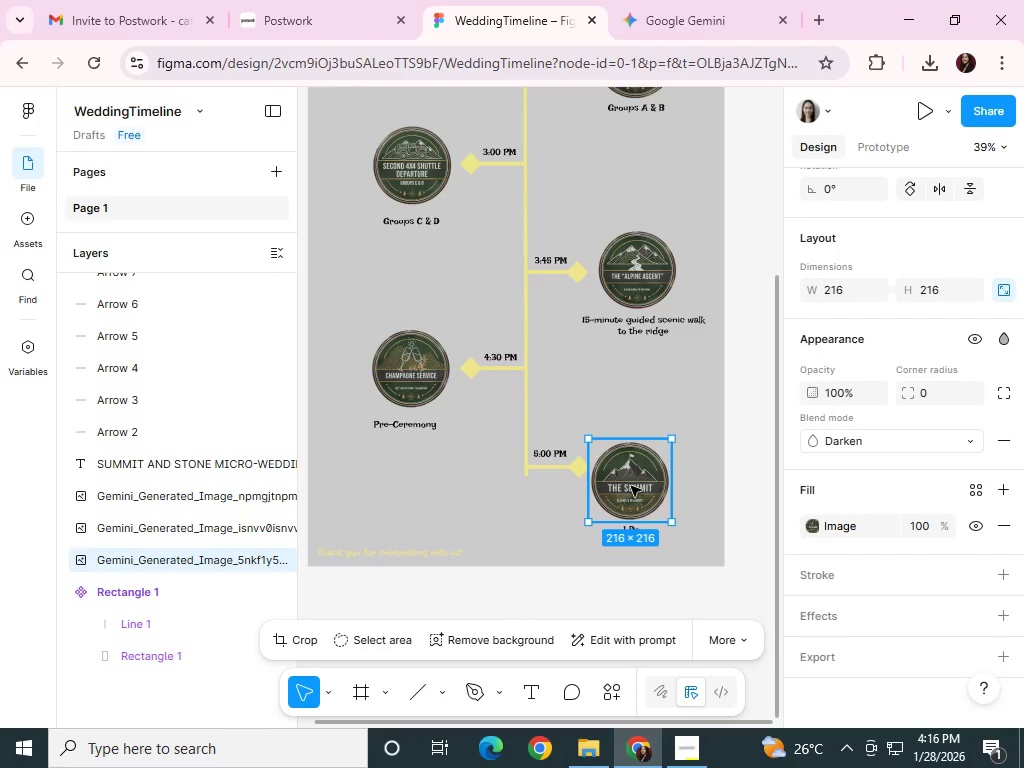 
left_click([706, 441])
 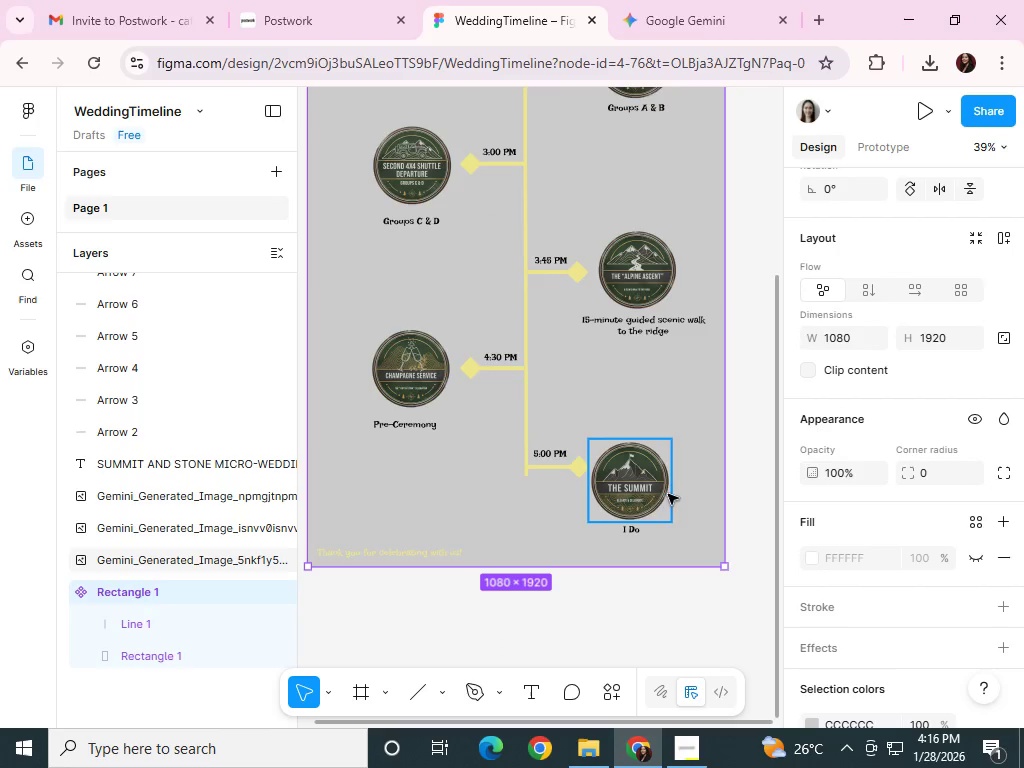 
left_click([665, 494])
 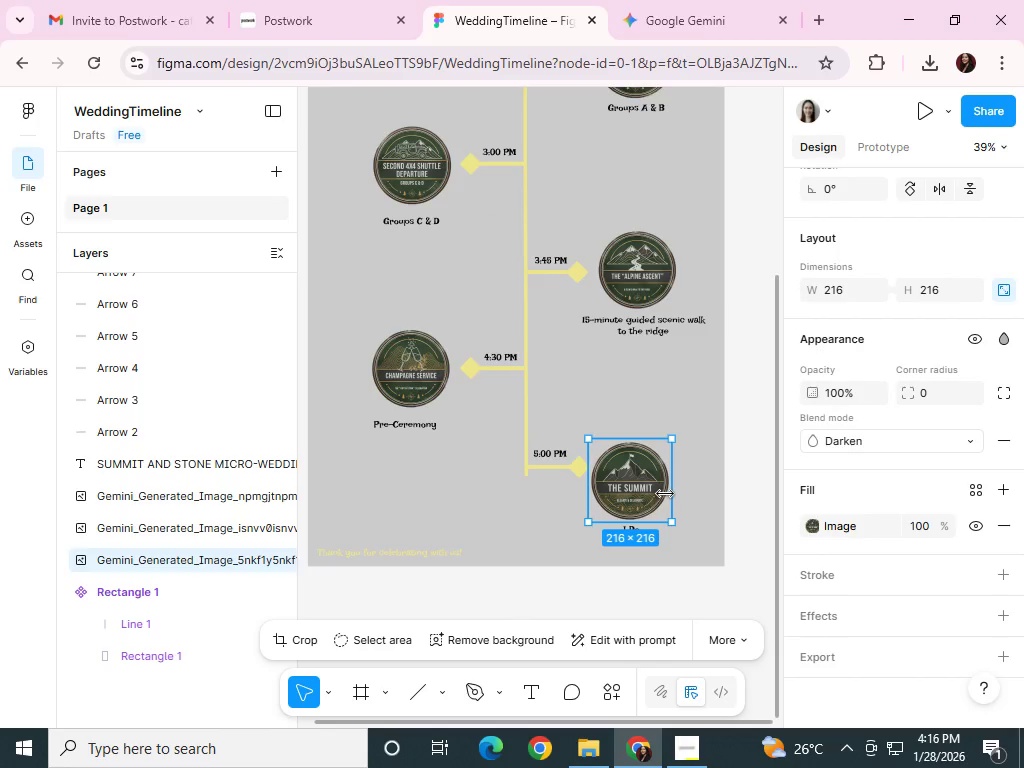 
key(ArrowUp)
 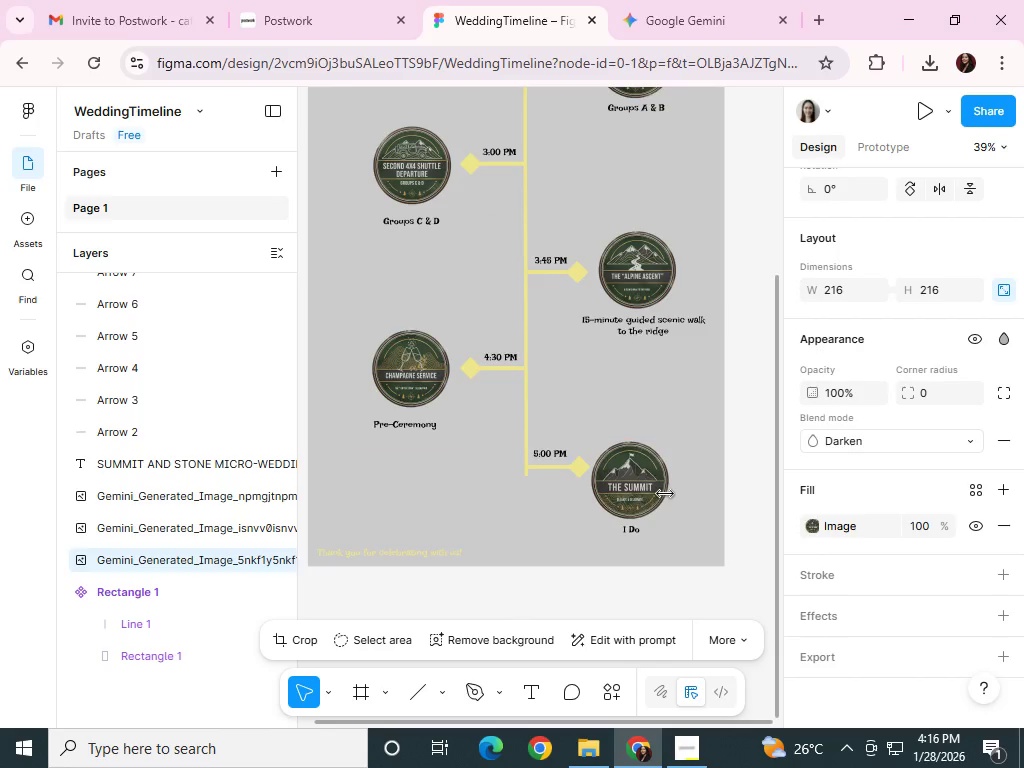 
hold_key(key=ArrowUp, duration=1.09)
 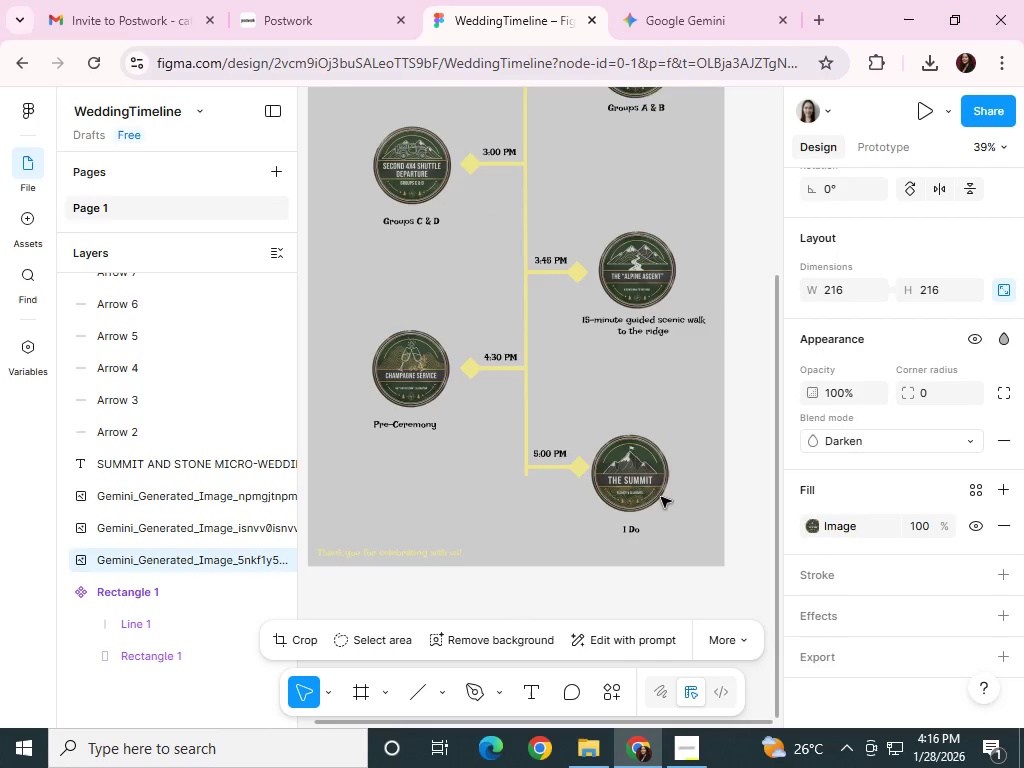 
hold_key(key=ArrowRight, duration=0.91)
 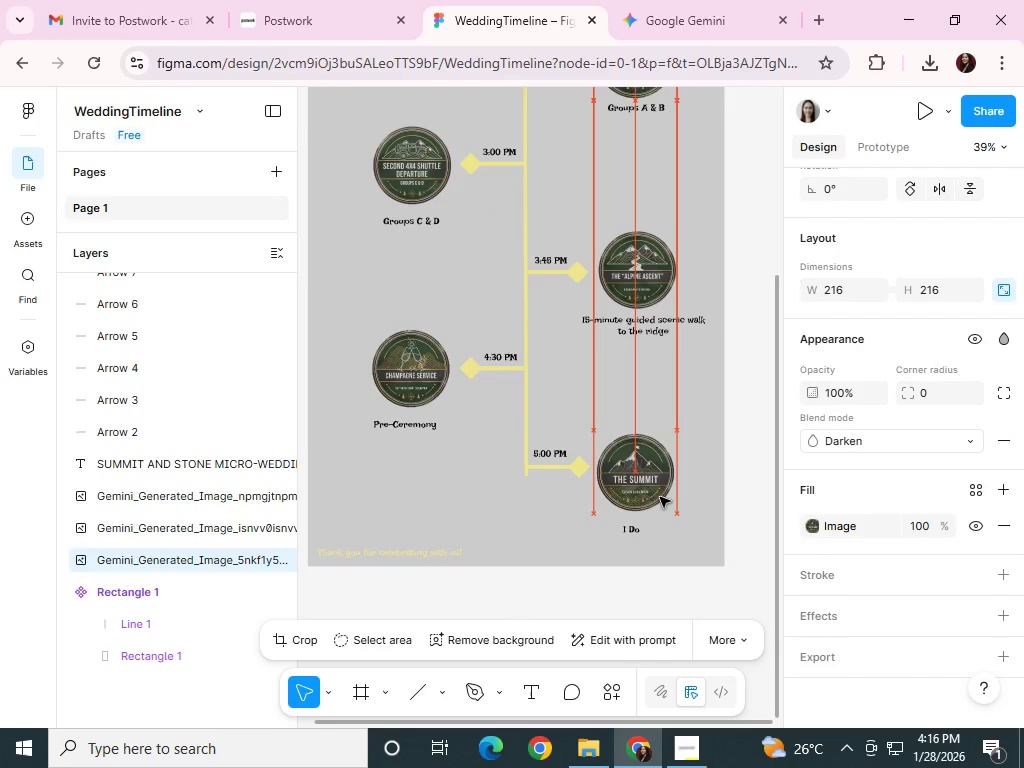 
hold_key(key=ArrowRight, duration=1.23)
 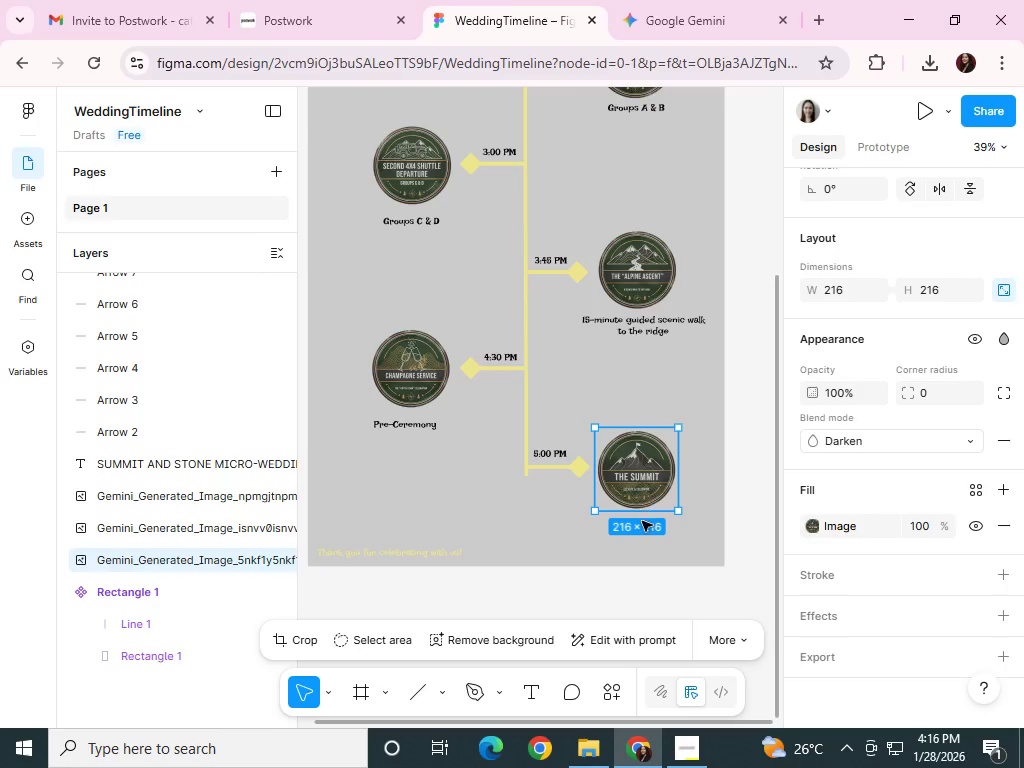 
hold_key(key=ArrowUp, duration=0.77)
 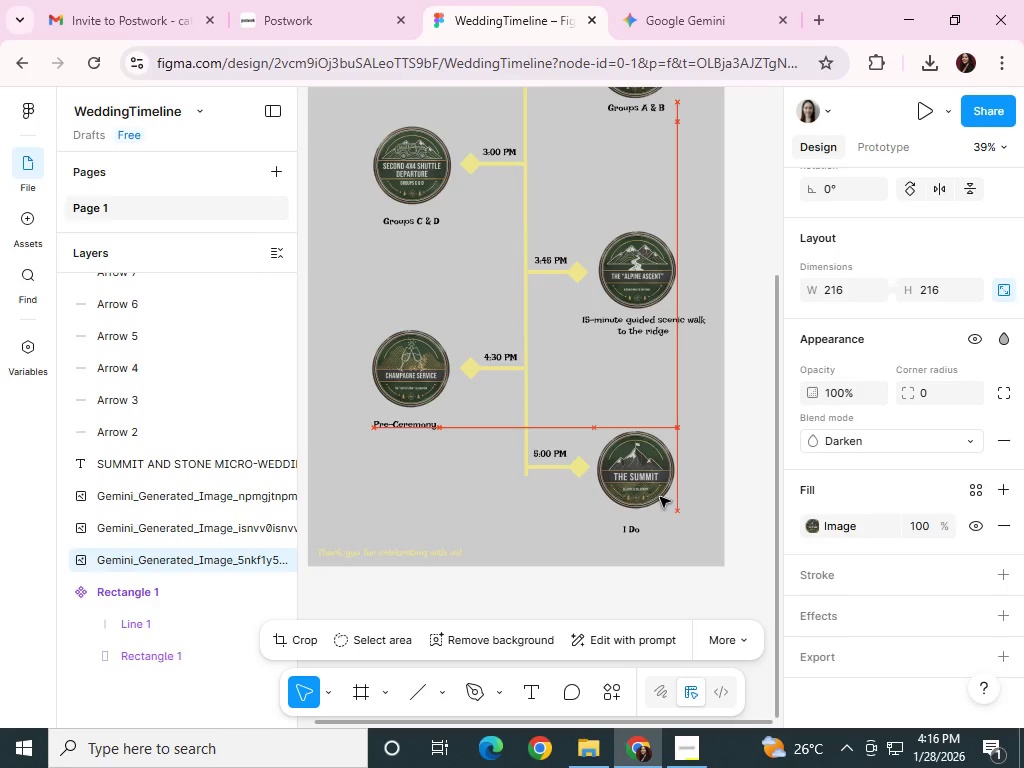 
key(ArrowRight)
 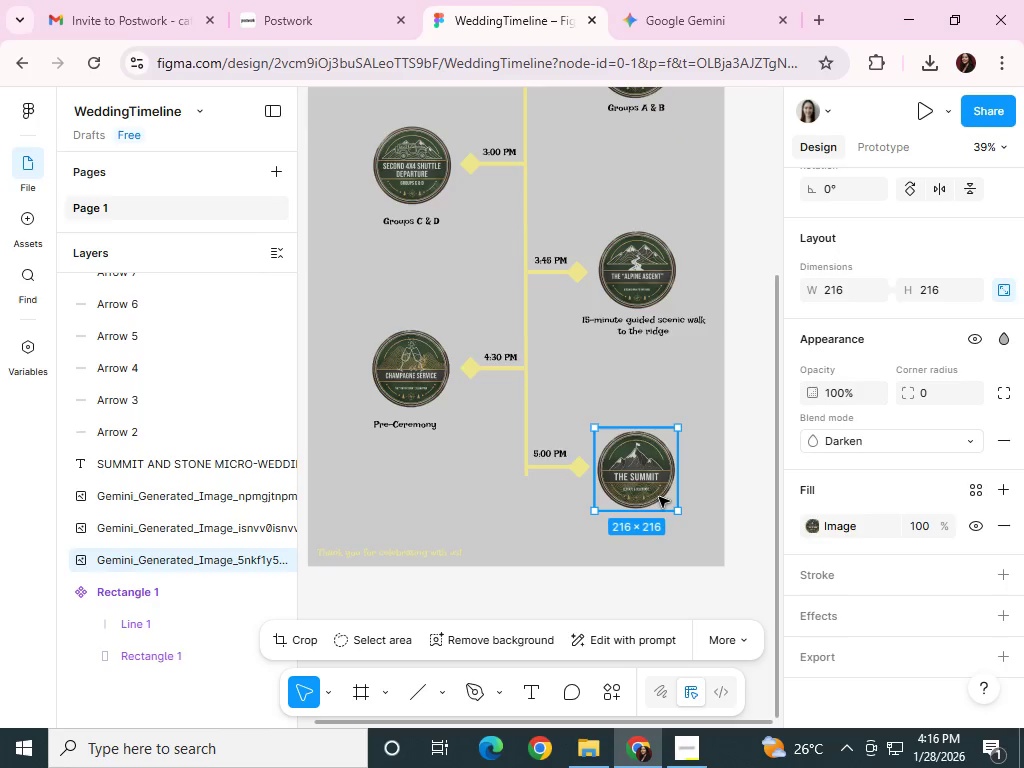 
key(ArrowRight)
 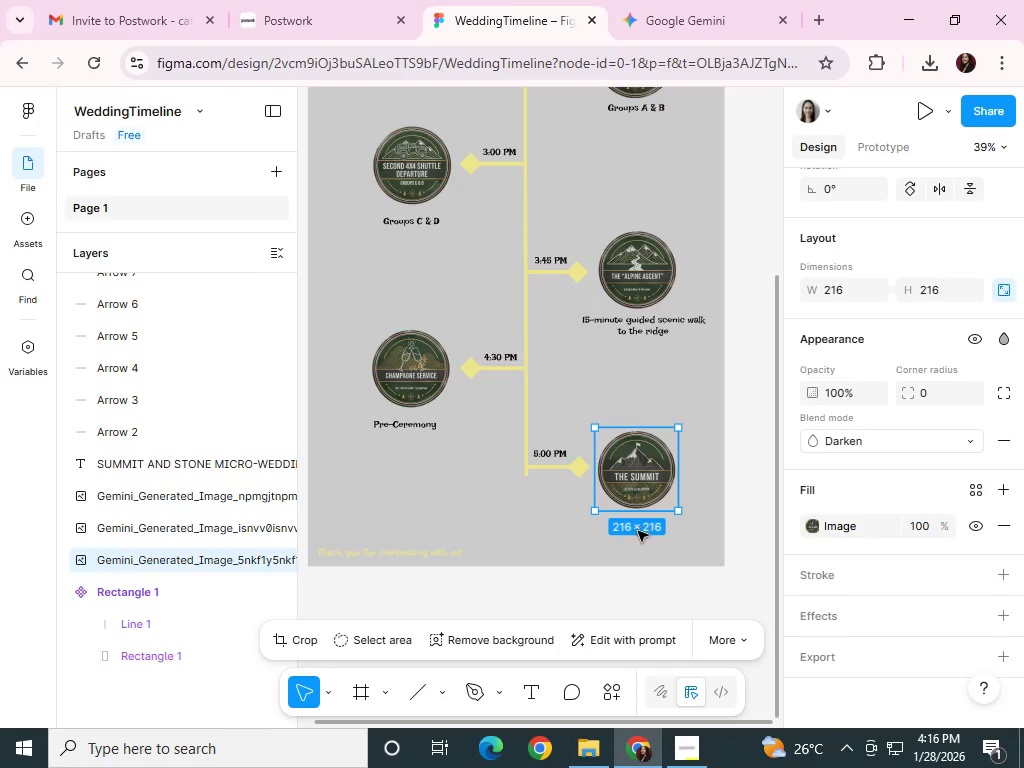 
double_click([644, 562])
 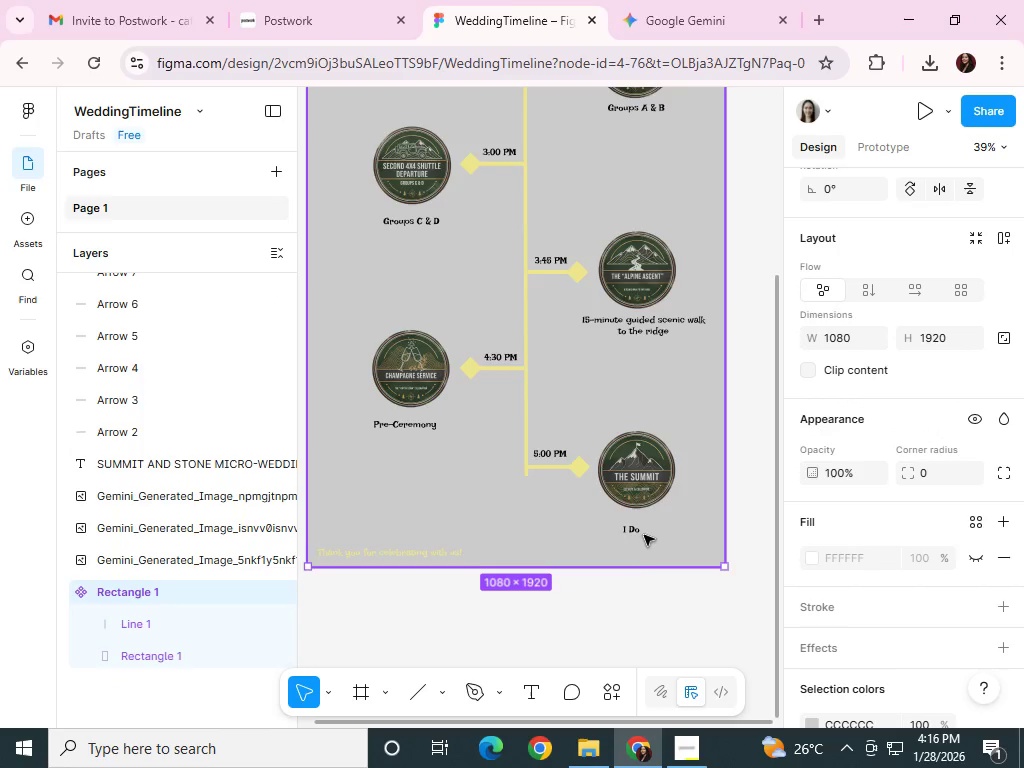 
left_click([640, 531])
 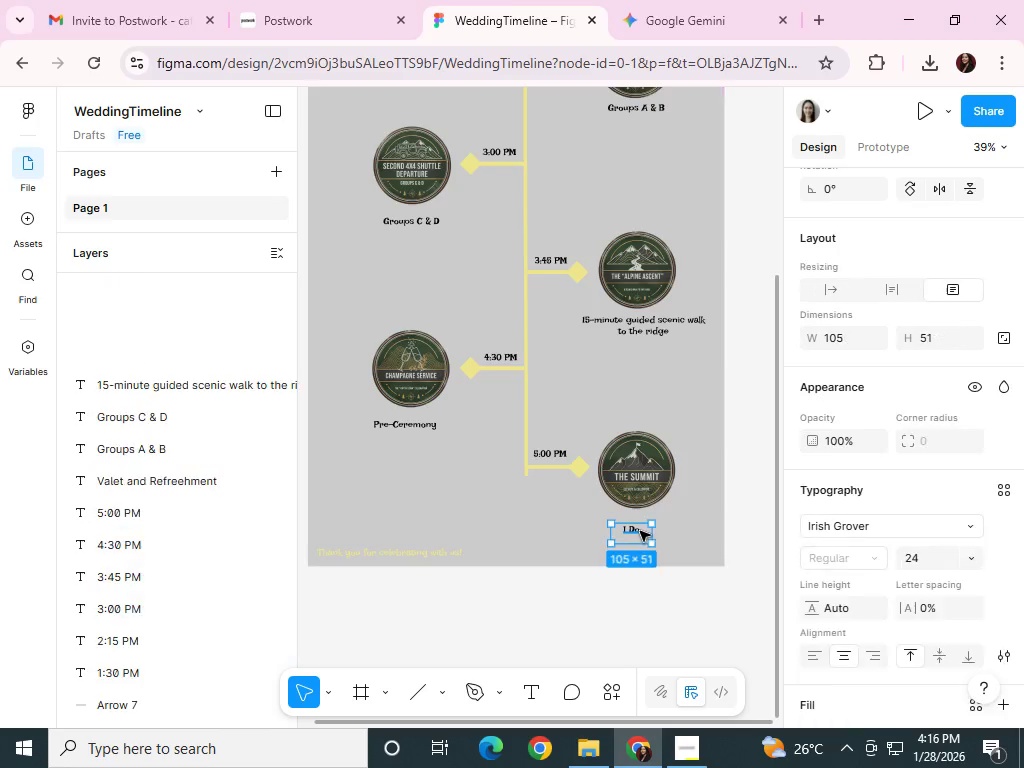 
left_click([635, 531])
 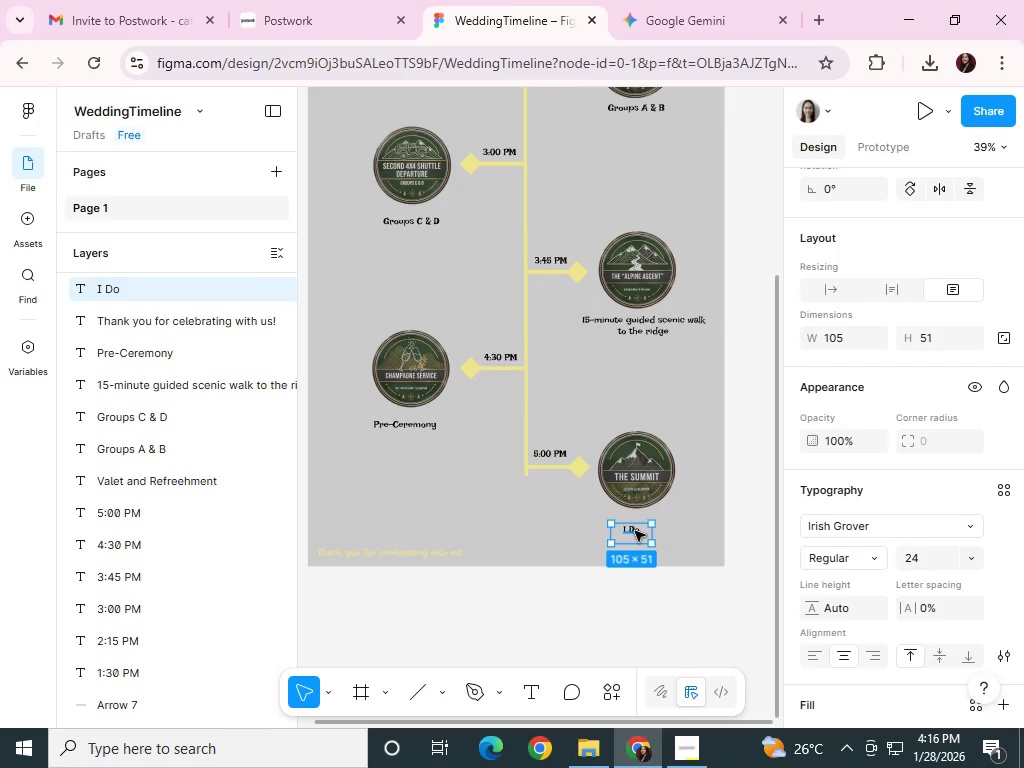 
hold_key(key=ArrowUp, duration=1.11)
 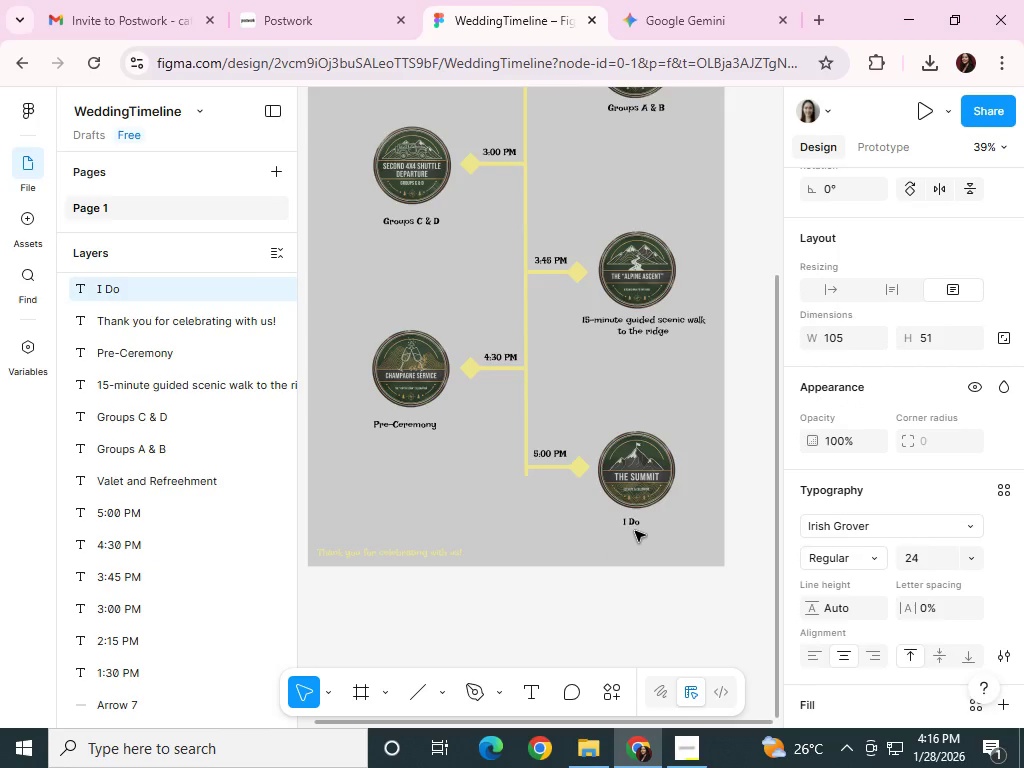 
hold_key(key=ArrowRight, duration=0.88)
 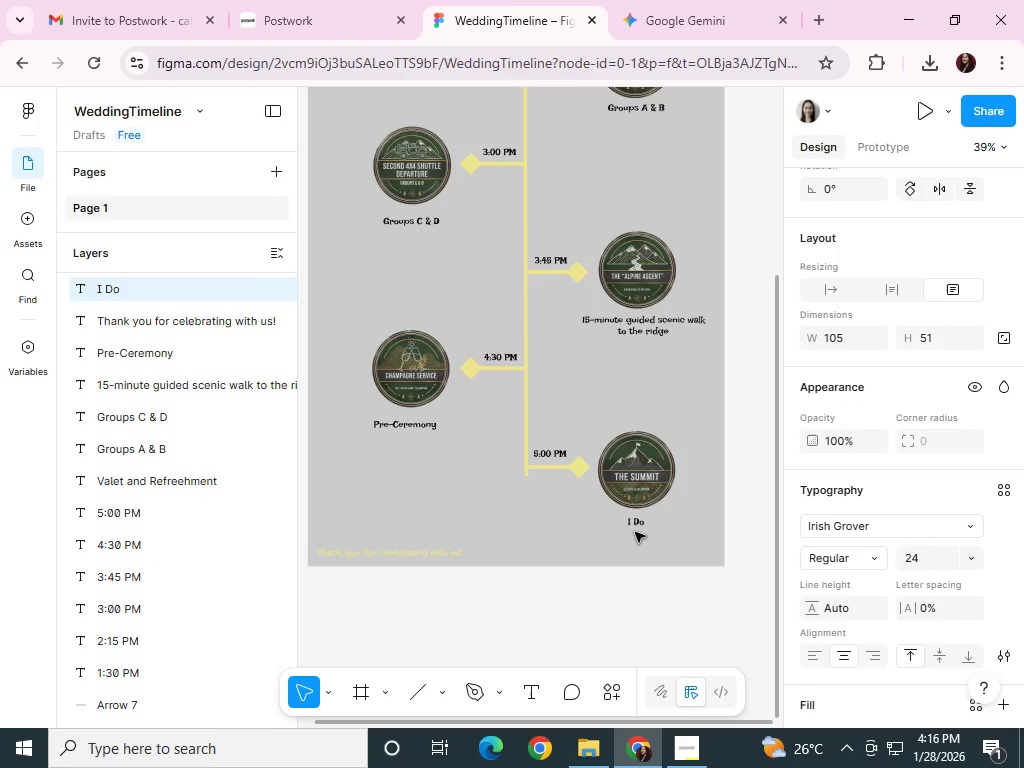 
key(ArrowUp)
 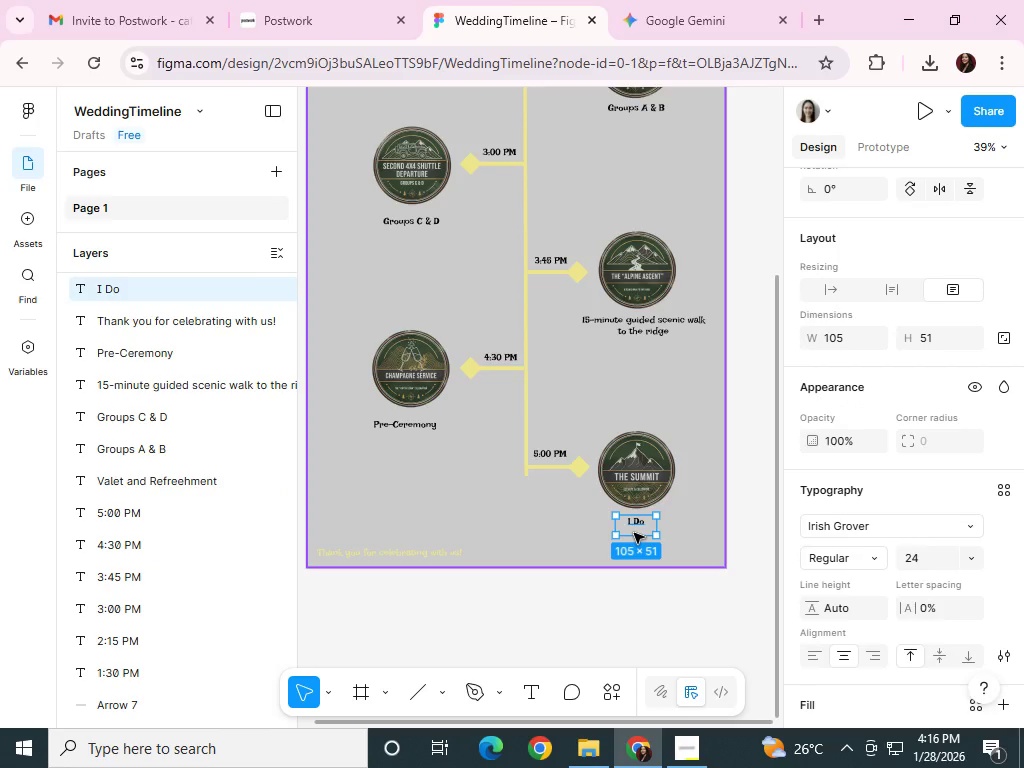 
key(ArrowUp)
 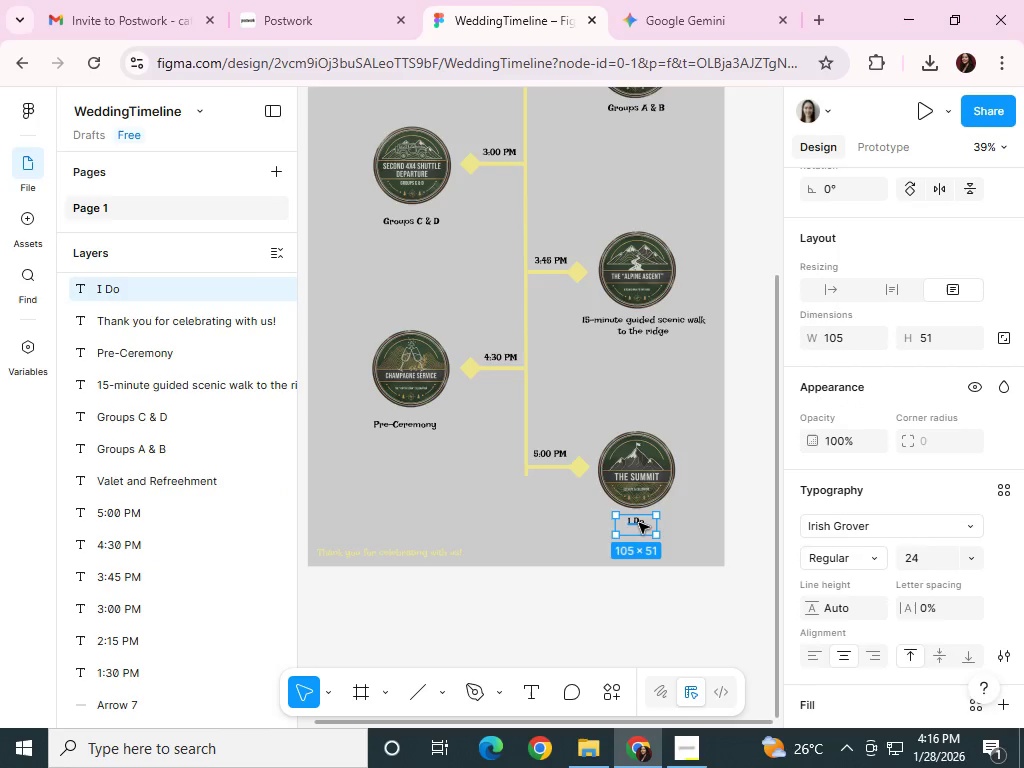 
scroll: coordinate [639, 521], scroll_direction: up, amount: 3.0
 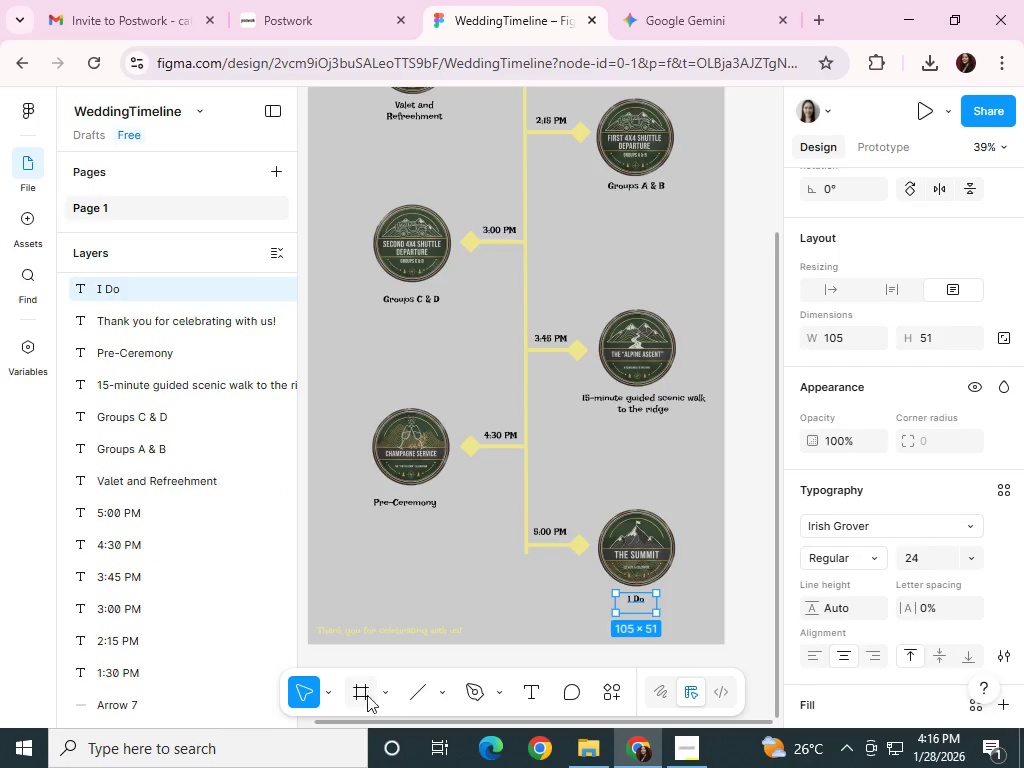 
left_click([382, 689])
 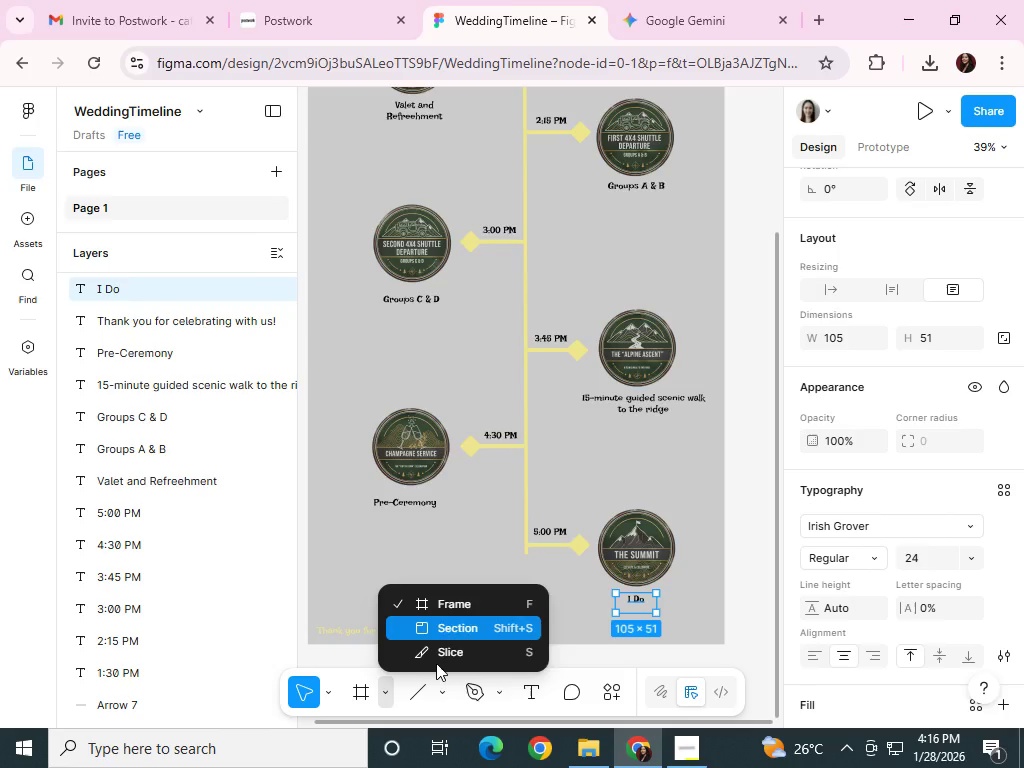 
left_click([445, 696])
 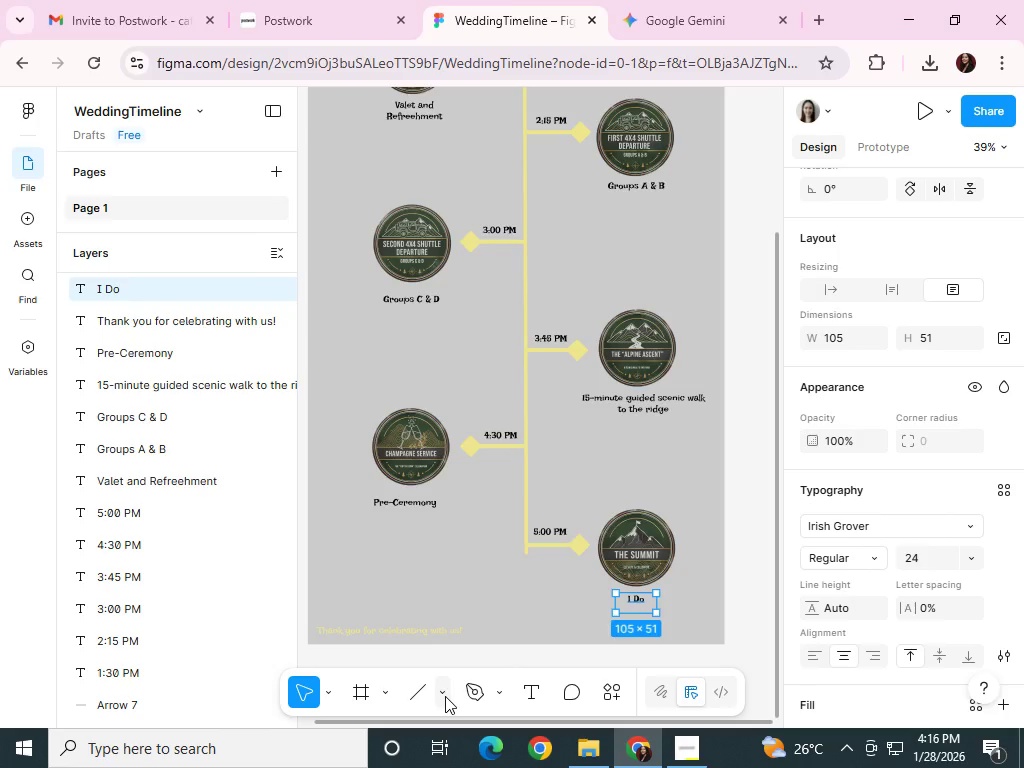 
left_click([445, 696])
 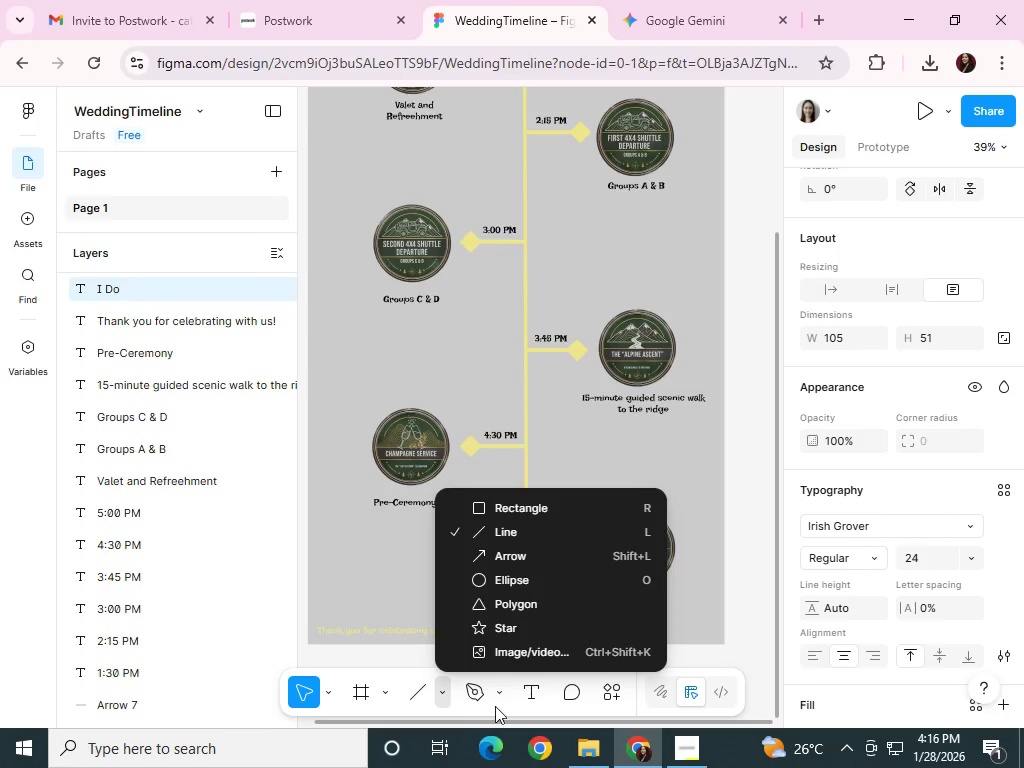 
left_click([499, 696])
 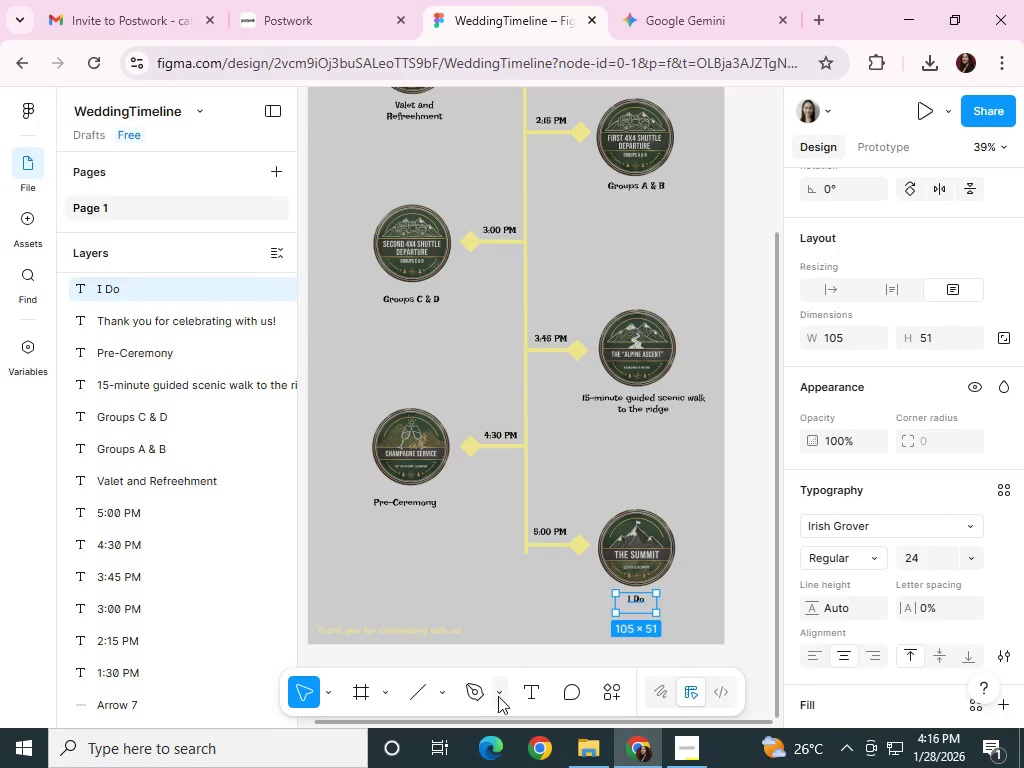 
left_click([498, 695])
 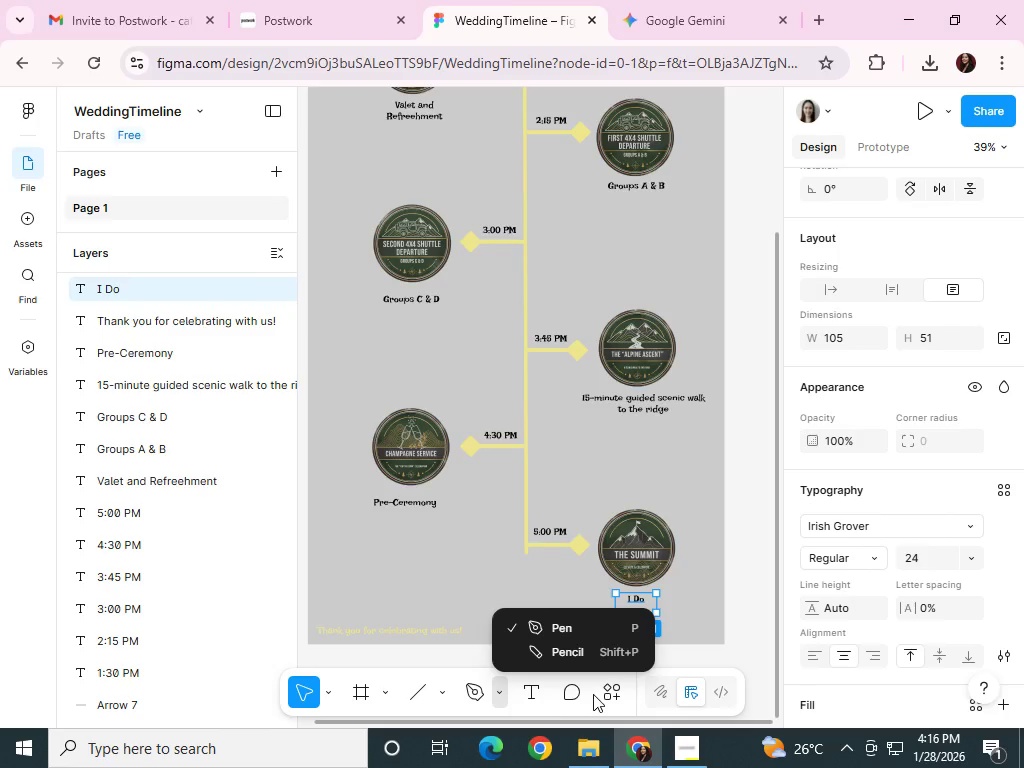 
left_click([616, 699])
 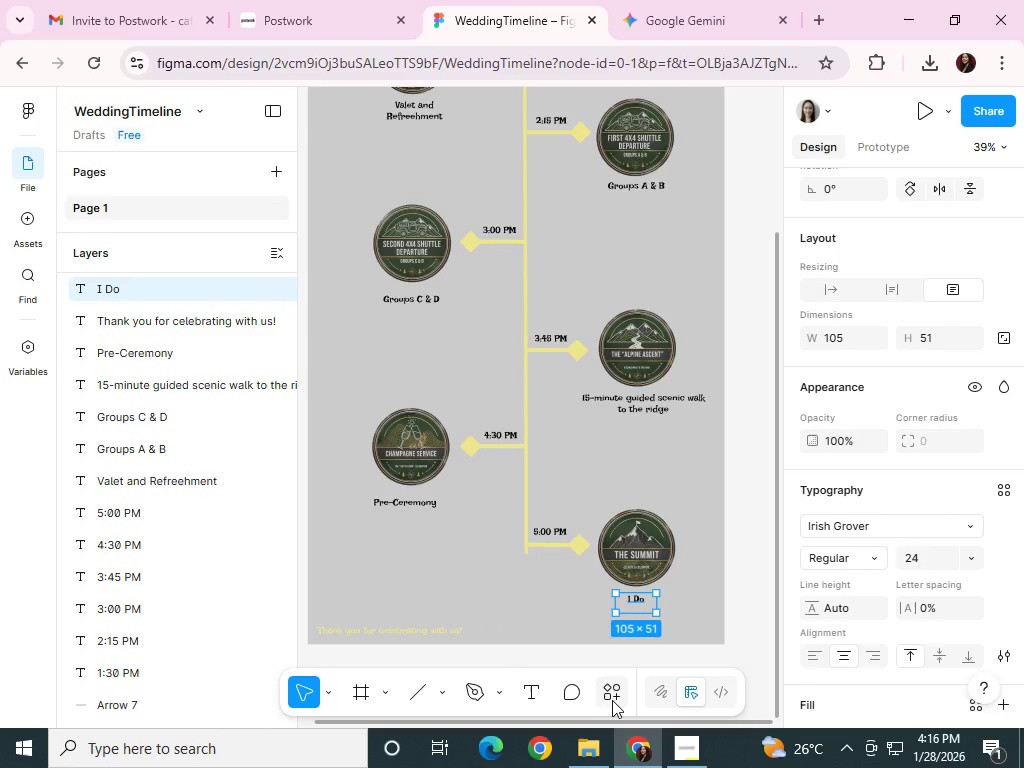 
left_click([612, 700])
 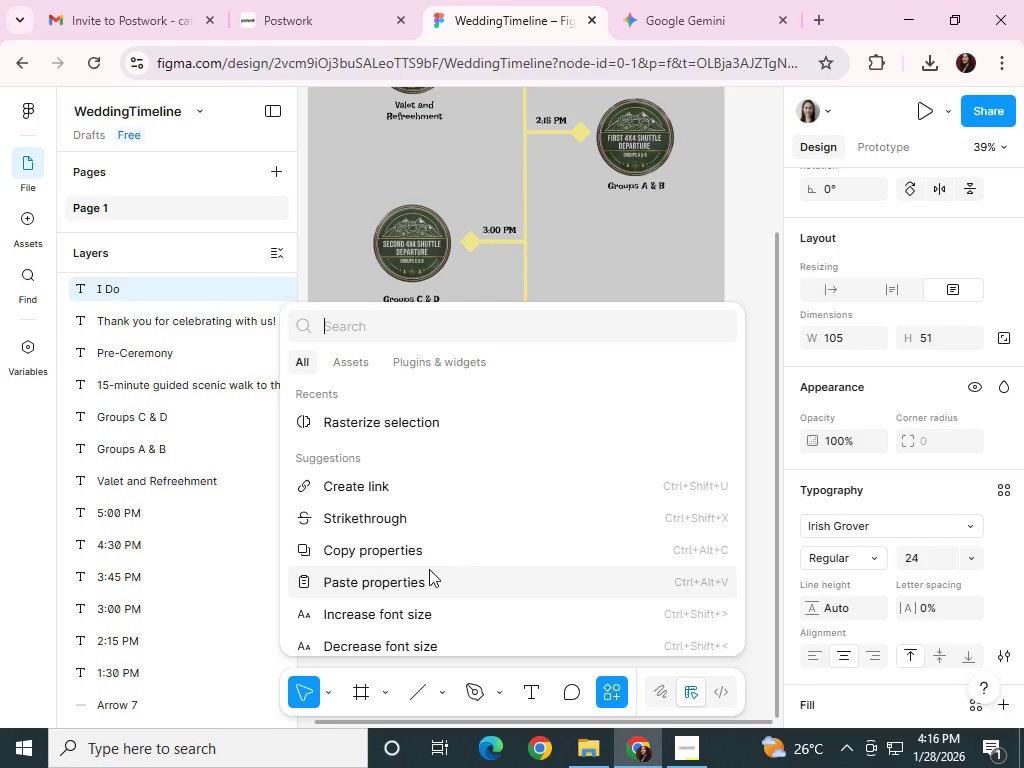 
left_click([377, 483])
 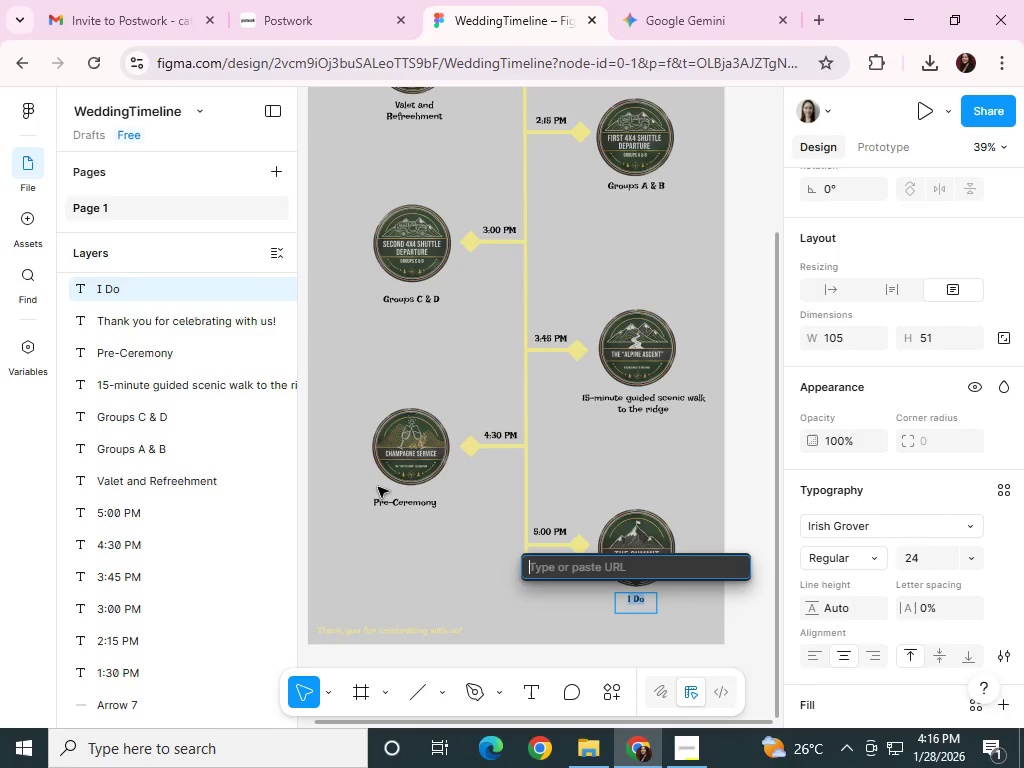 
key(Delete)
 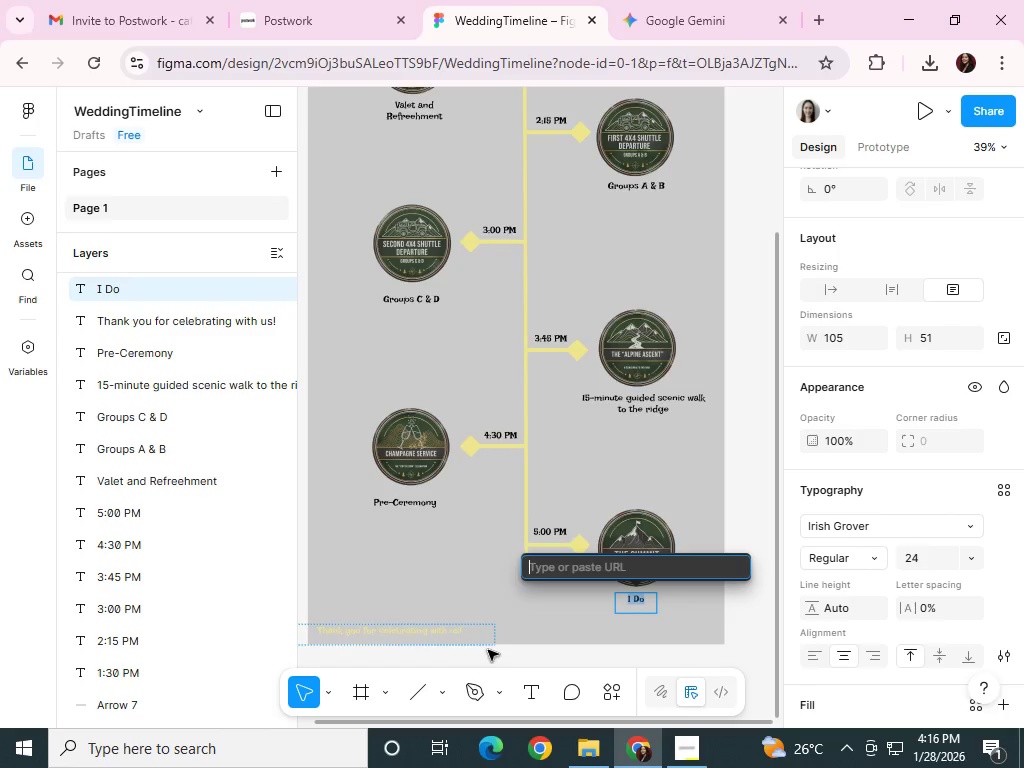 
left_click([528, 633])
 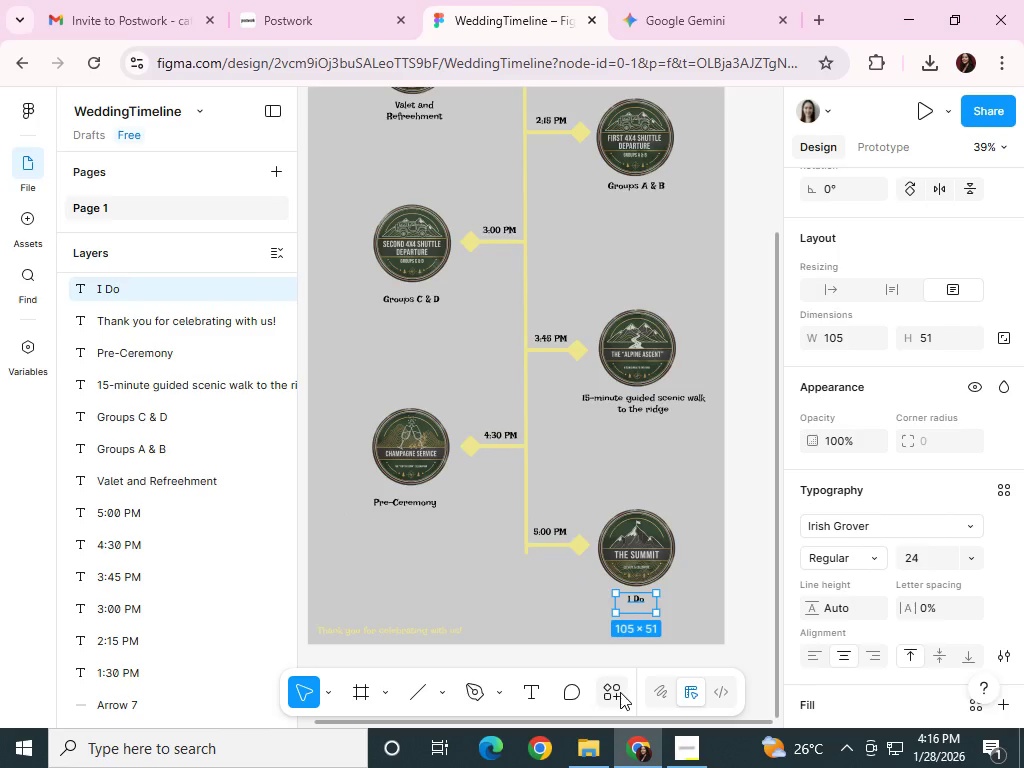 
left_click([695, 694])
 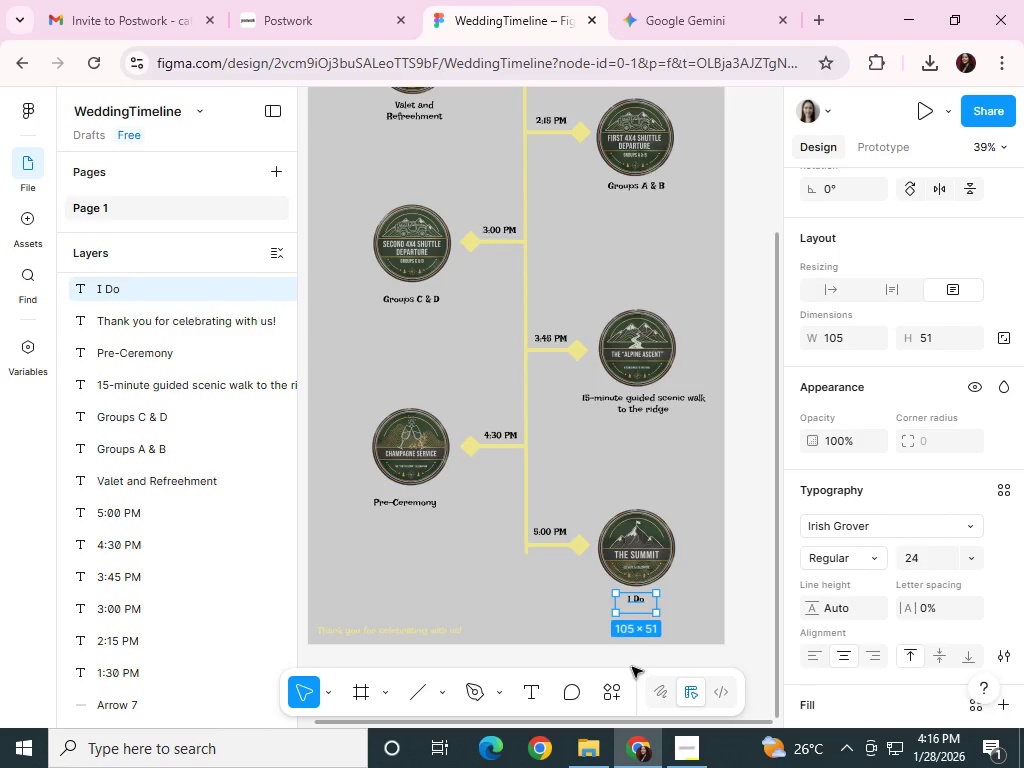 
scroll: coordinate [595, 632], scroll_direction: up, amount: 4.0
 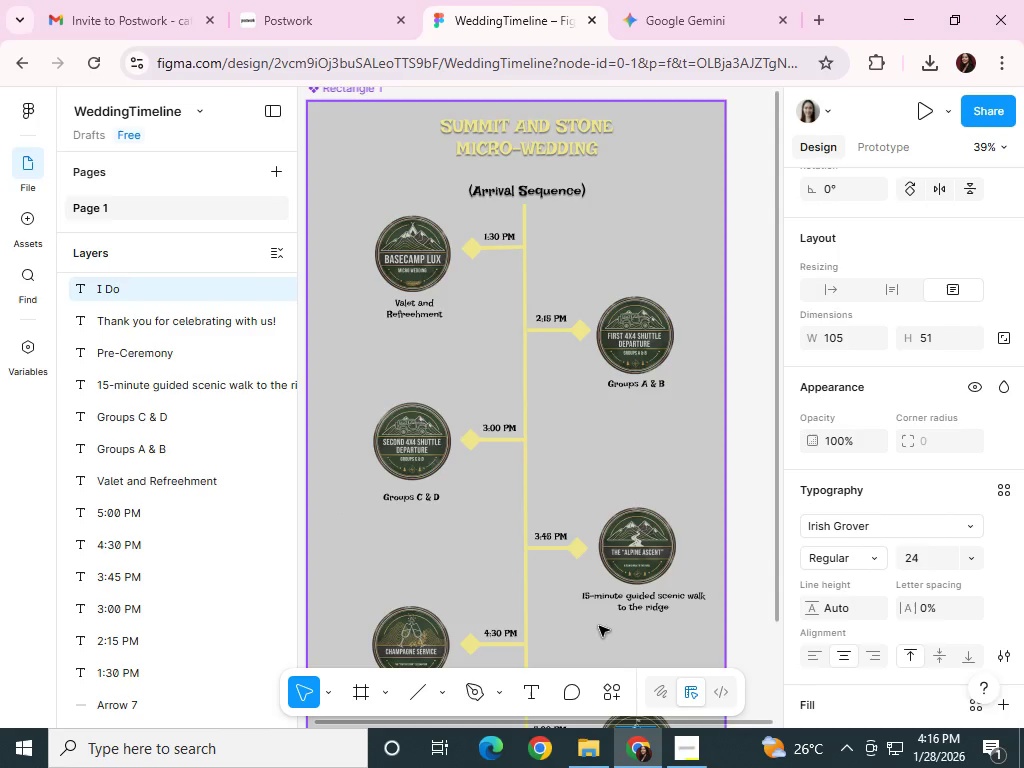 
left_click([544, 129])
 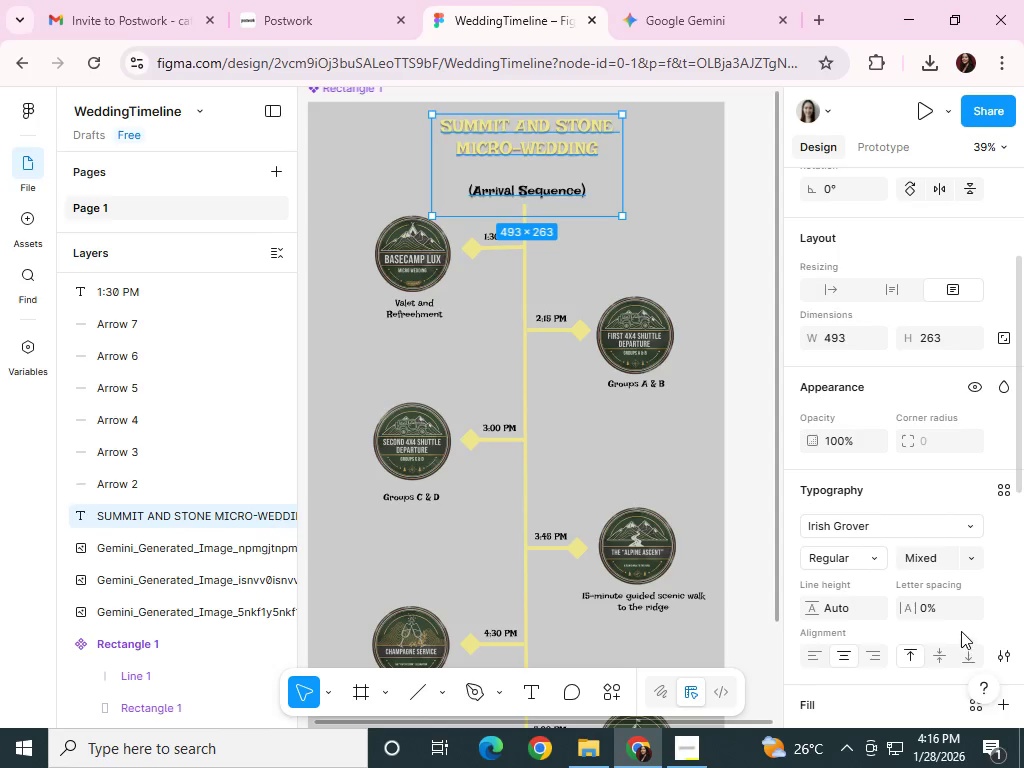 
left_click([954, 555])
 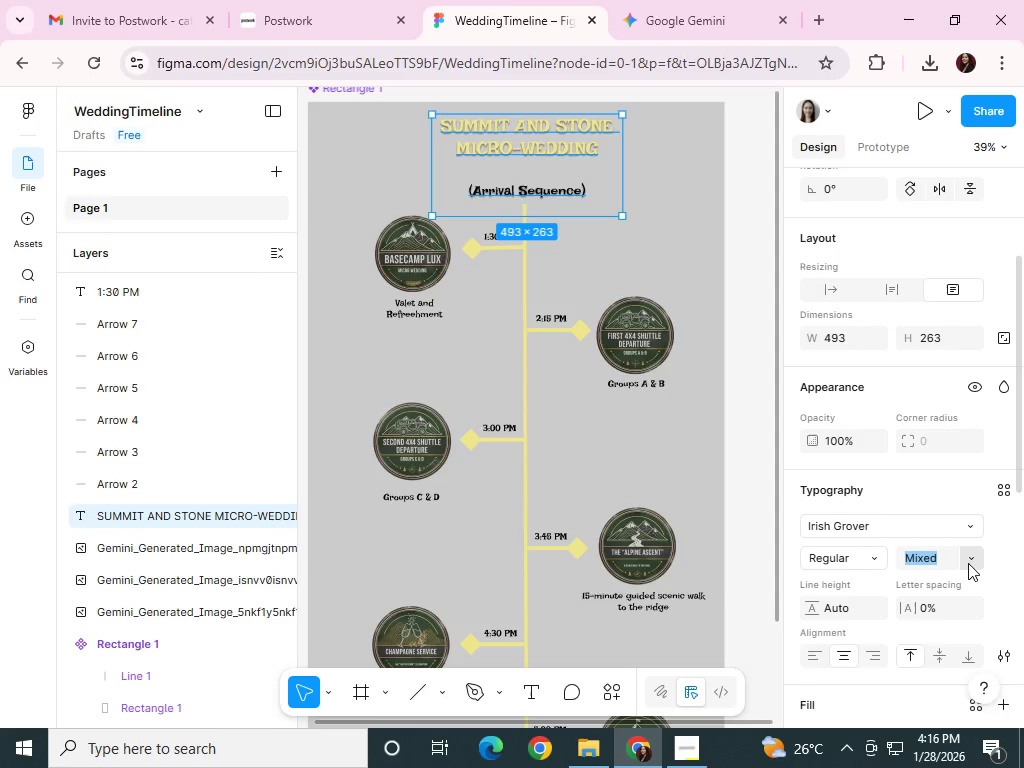 
left_click([974, 564])
 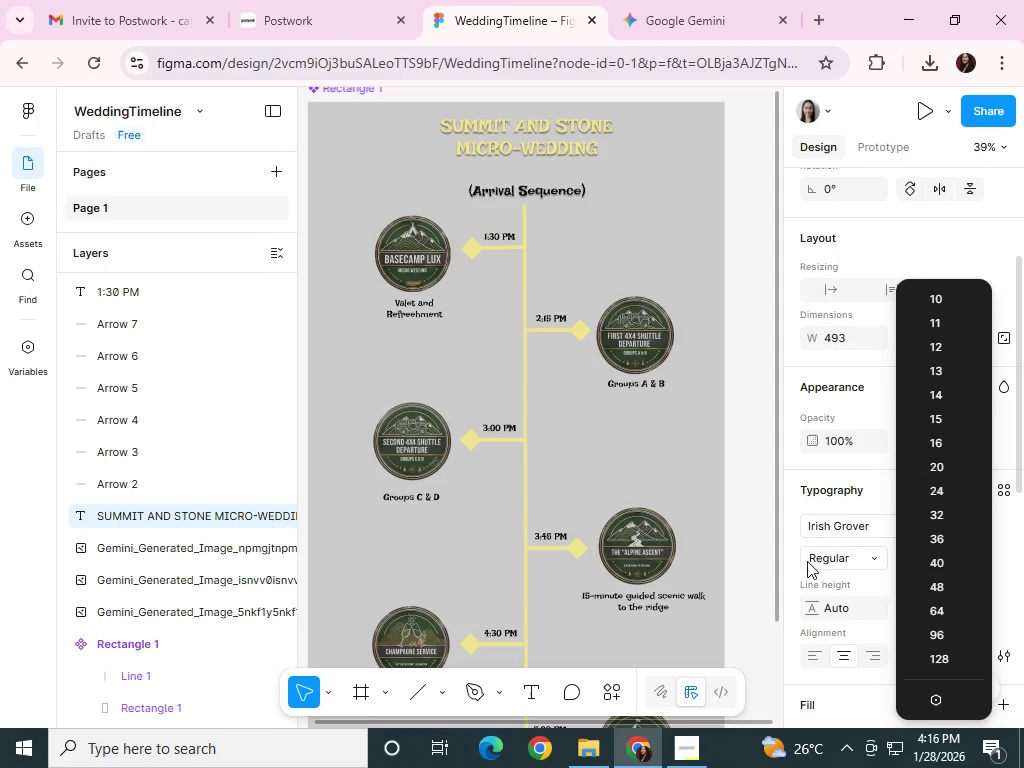 
left_click([751, 498])
 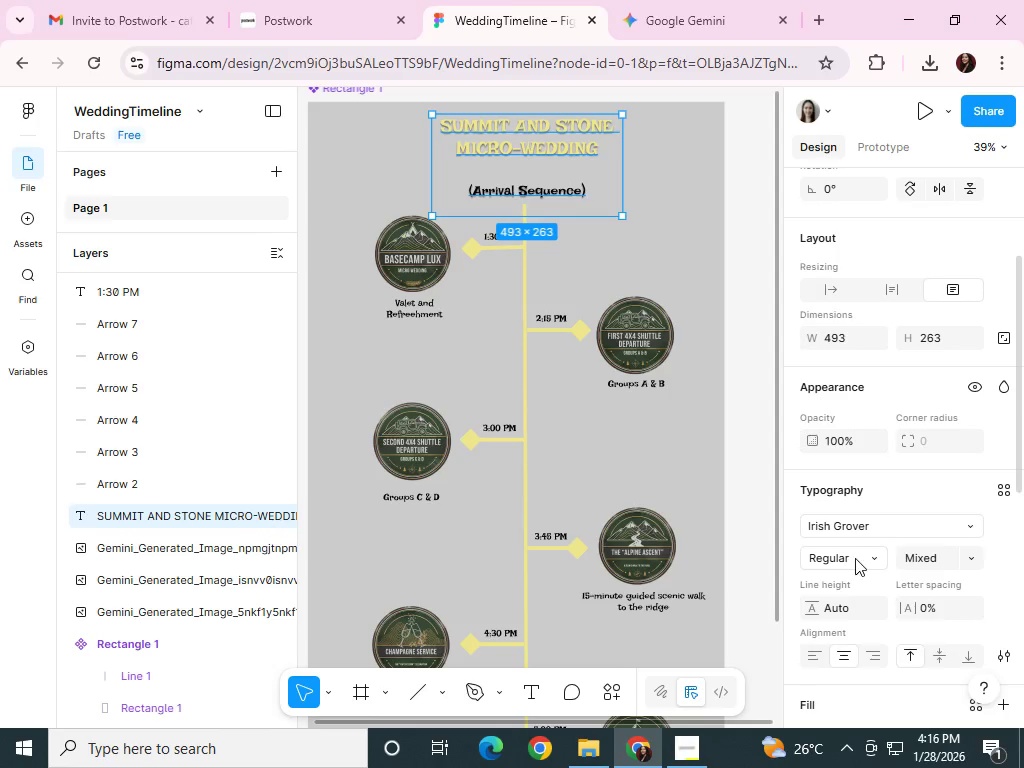 
left_click([858, 558])
 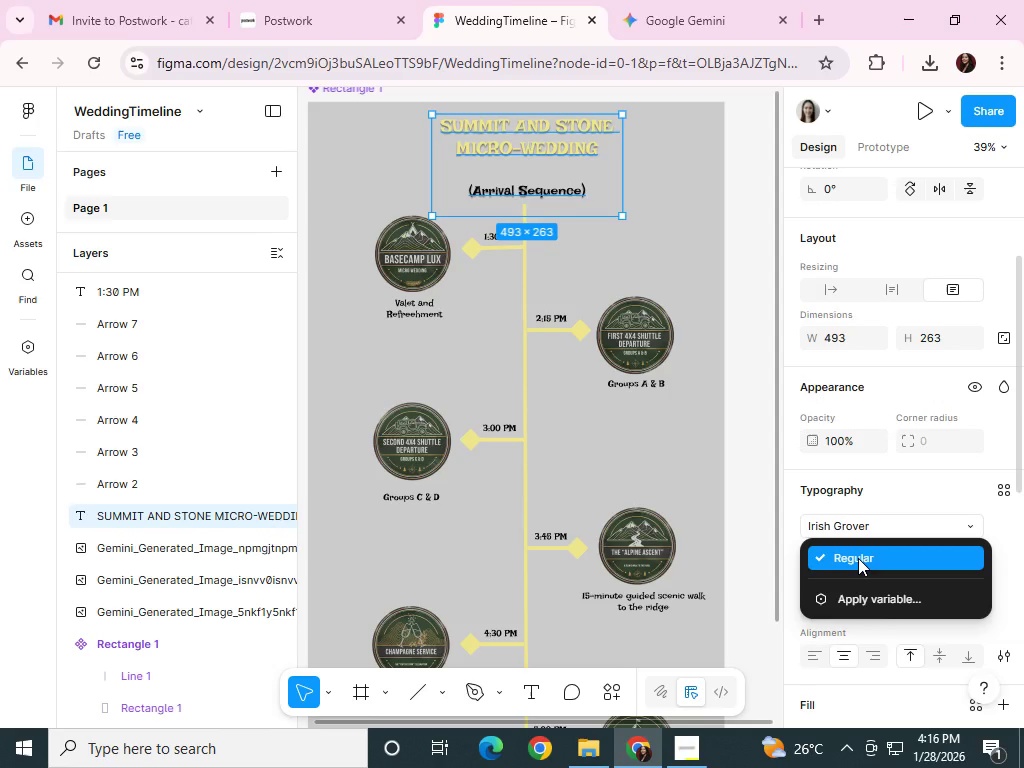 
left_click([858, 558])
 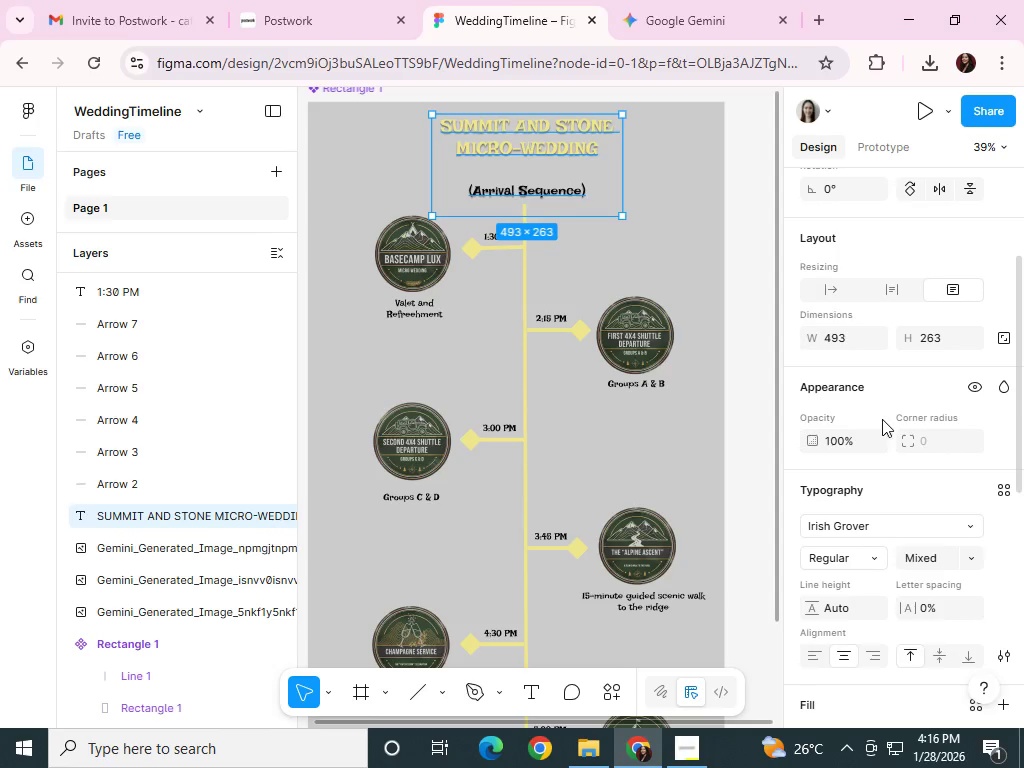 
left_click([1004, 386])
 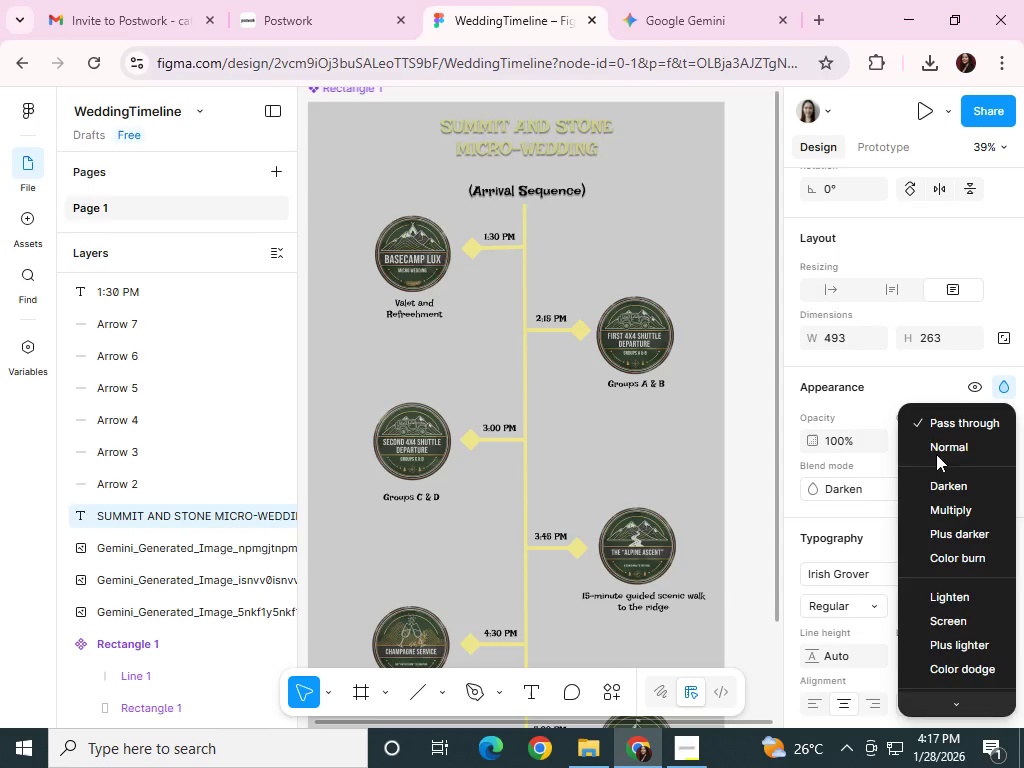 
wait(12.19)
 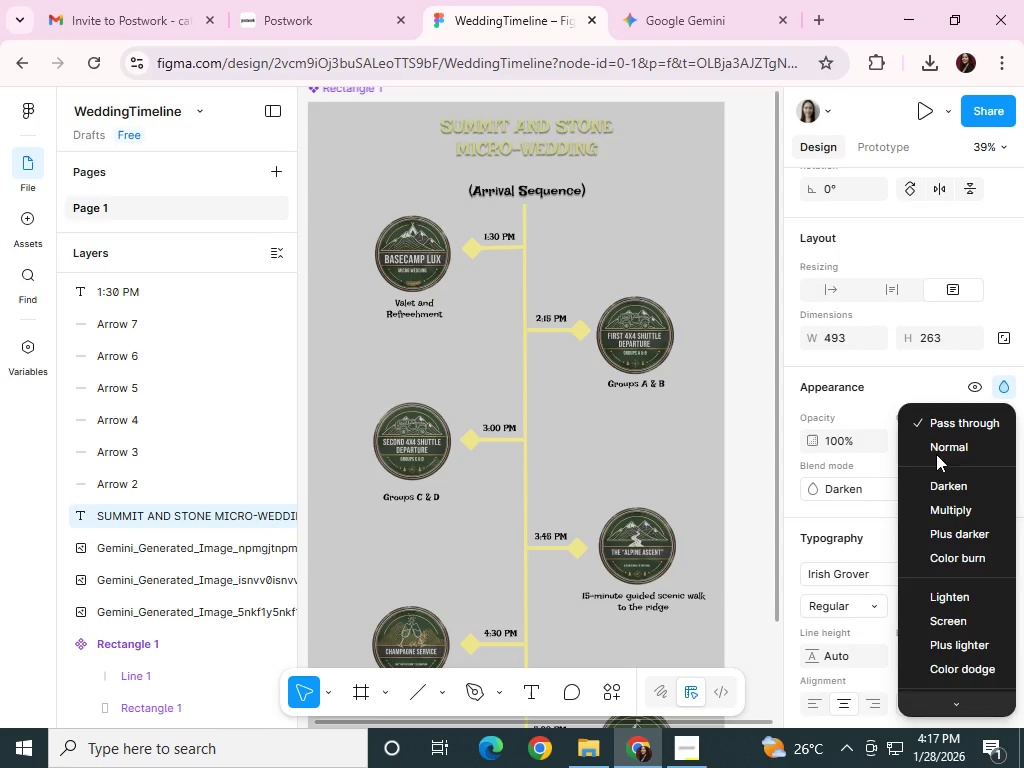 
left_click([868, 483])
 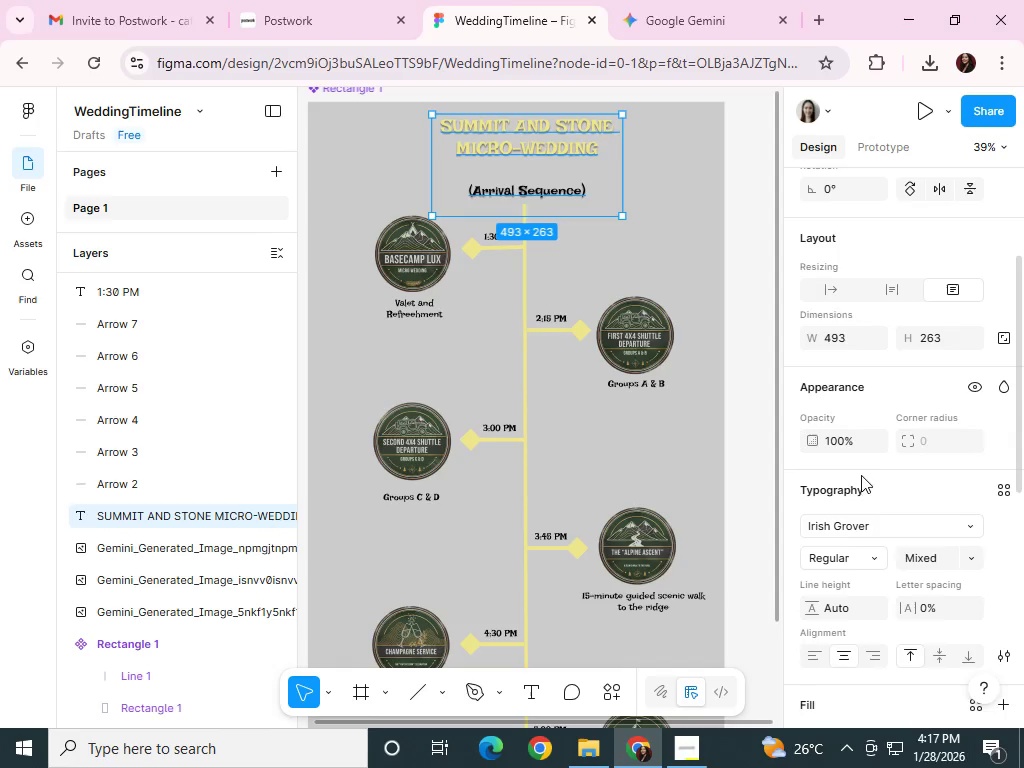 
mouse_move([874, 442])
 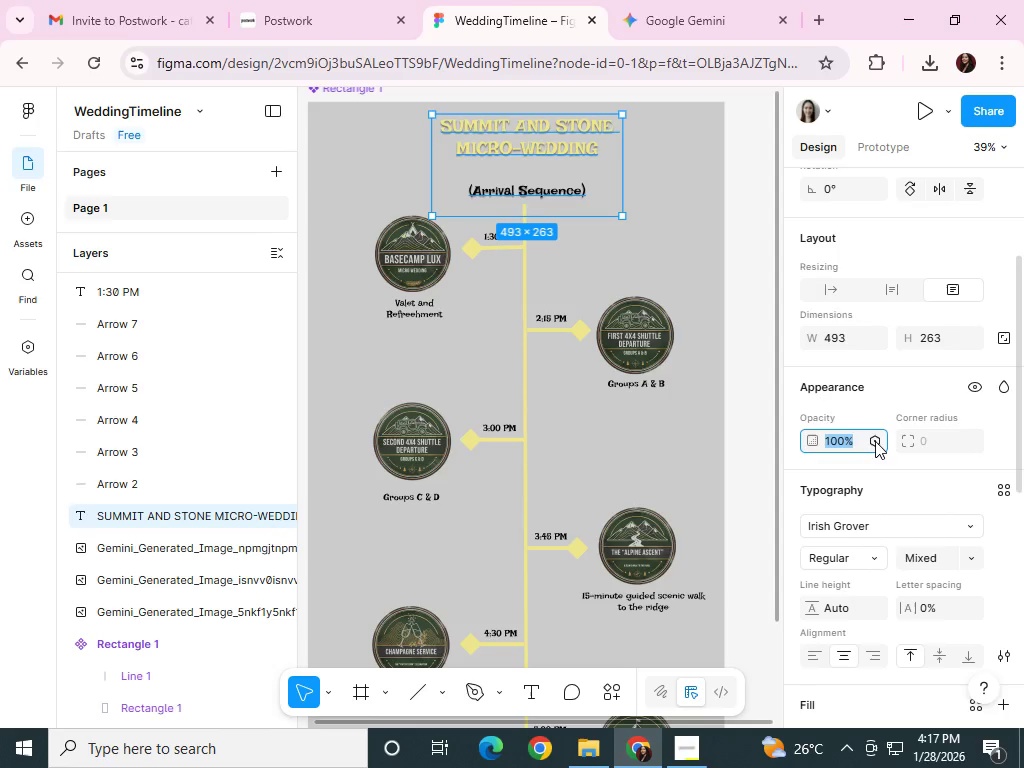 
left_click([875, 441])
 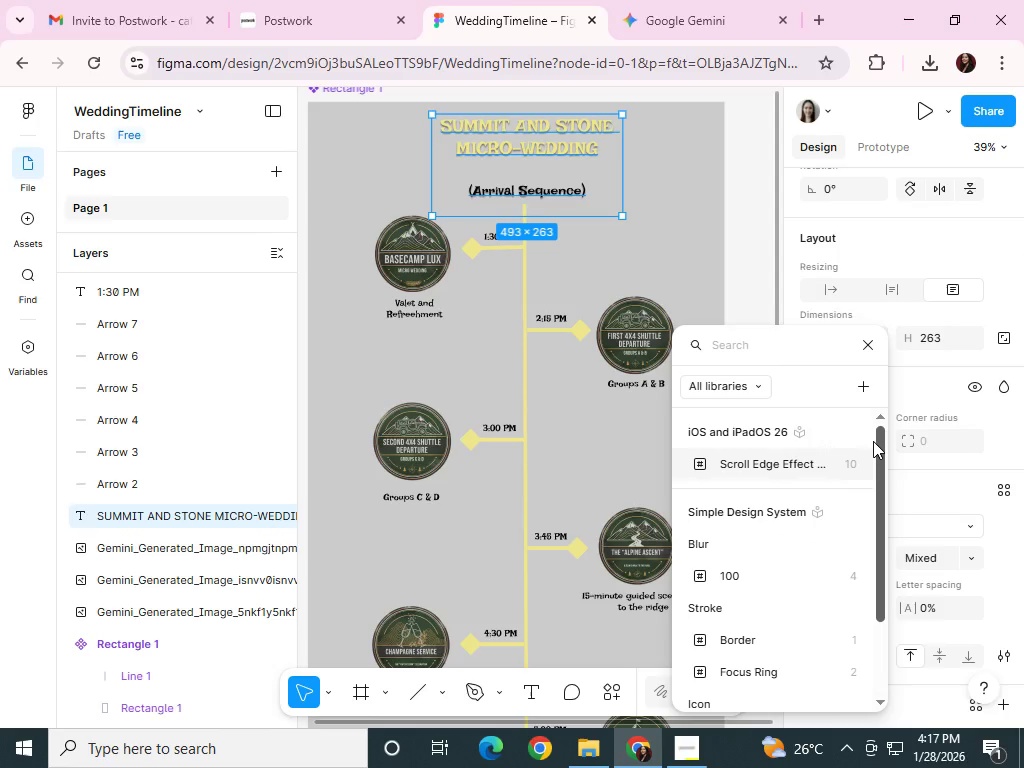 
left_click([875, 437])
 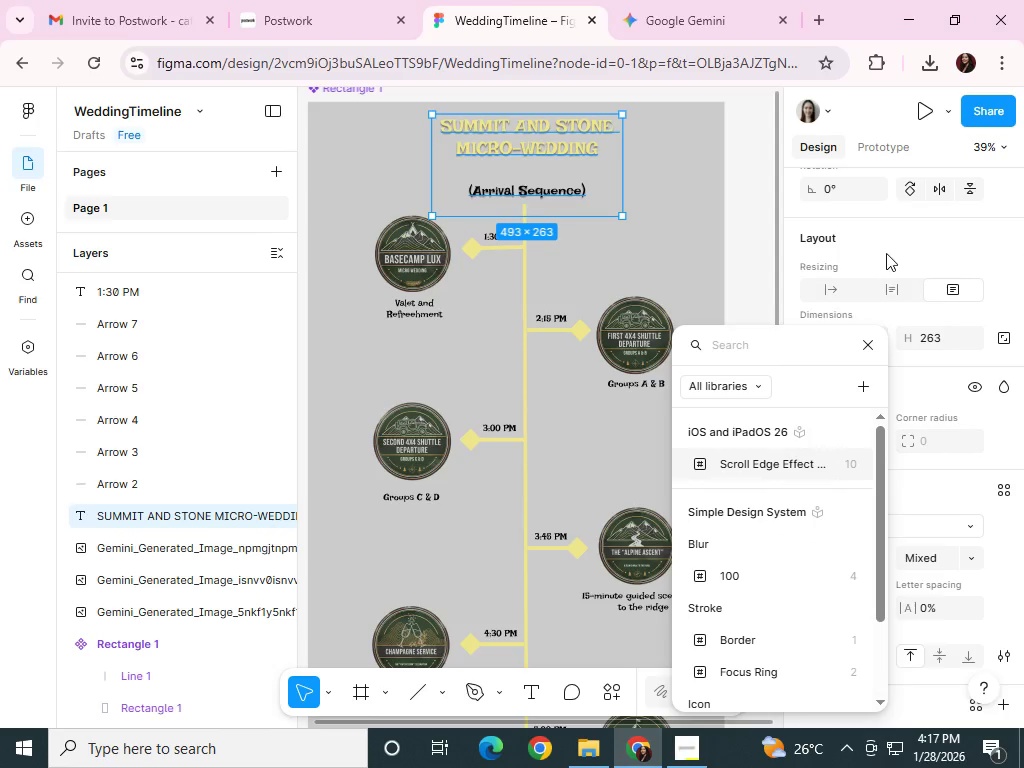 
left_click([886, 252])
 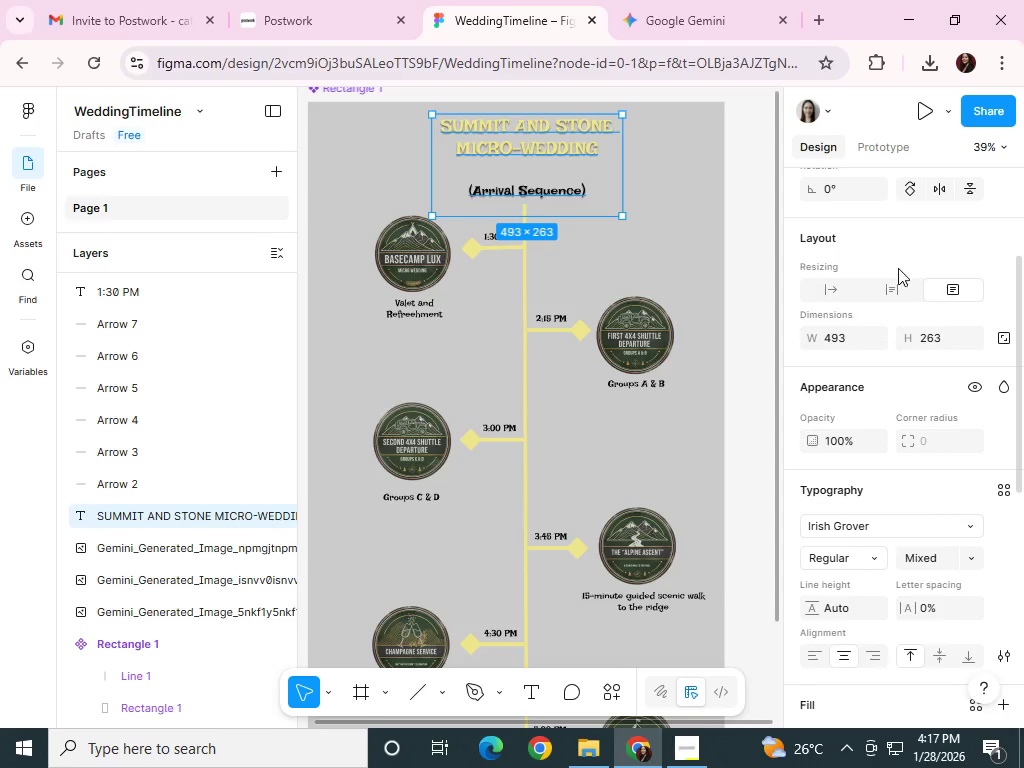 
scroll: coordinate [969, 332], scroll_direction: up, amount: 3.0
 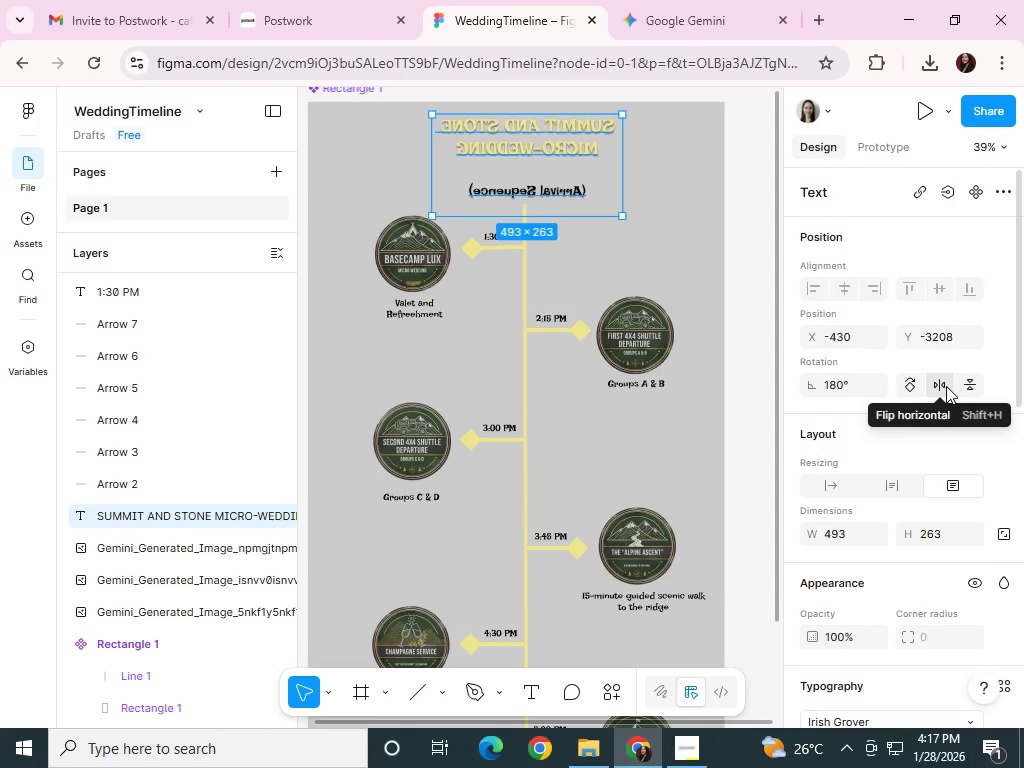 
left_click([946, 386])
 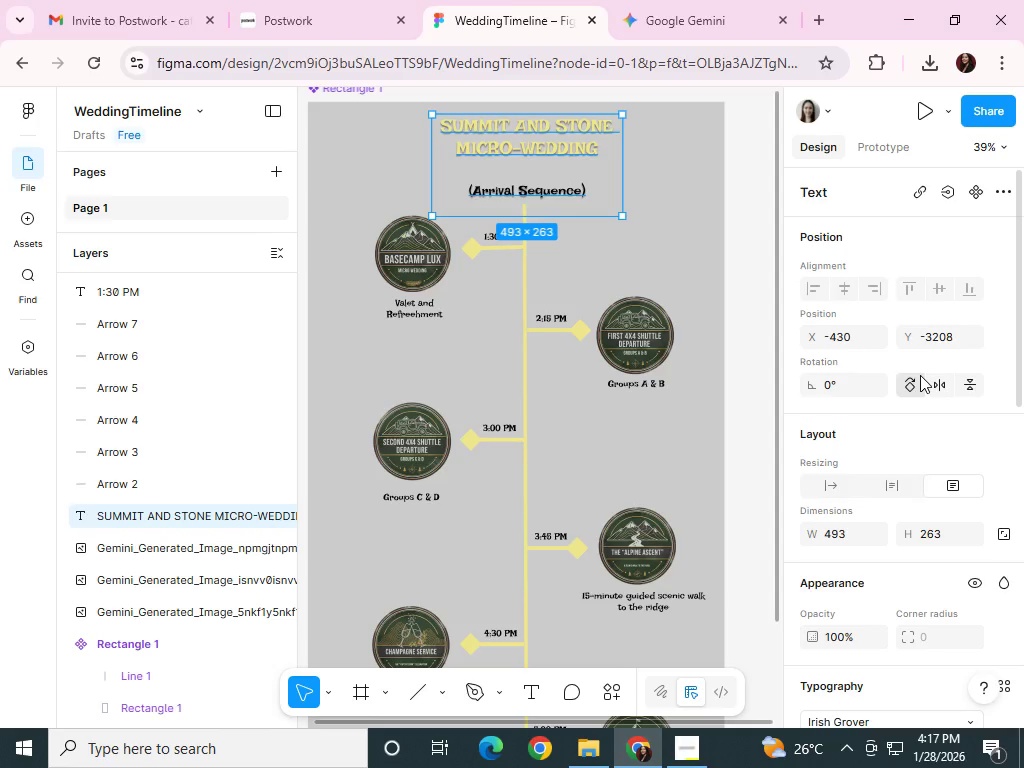 
left_click([971, 390])
 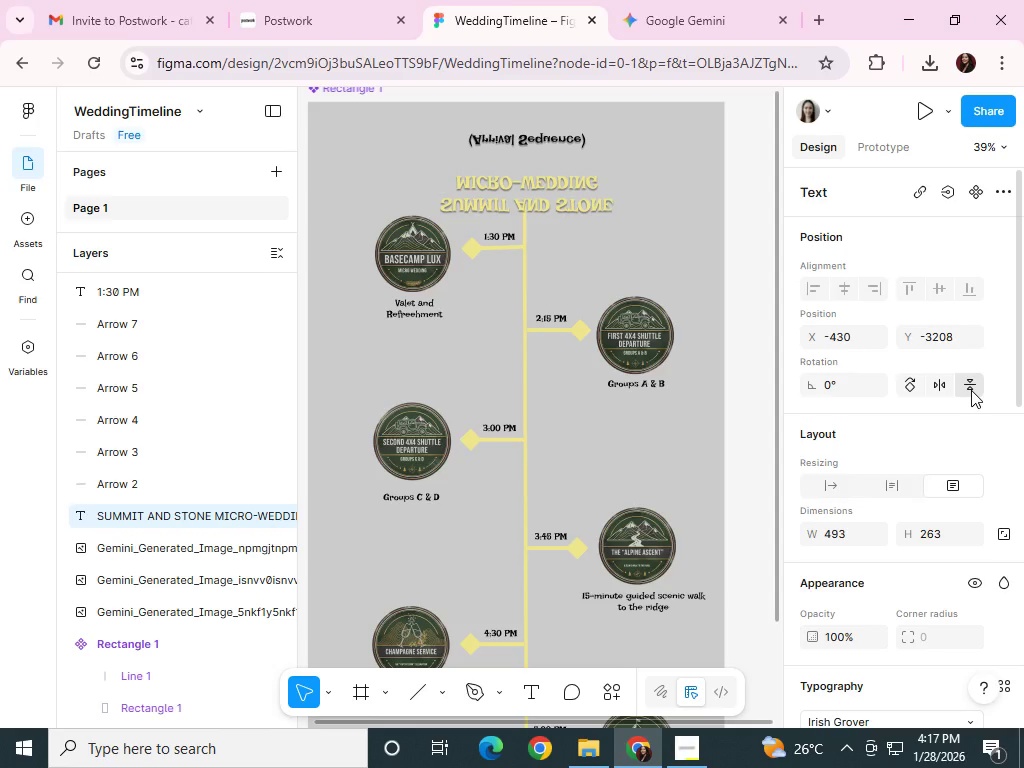 
left_click([971, 390])
 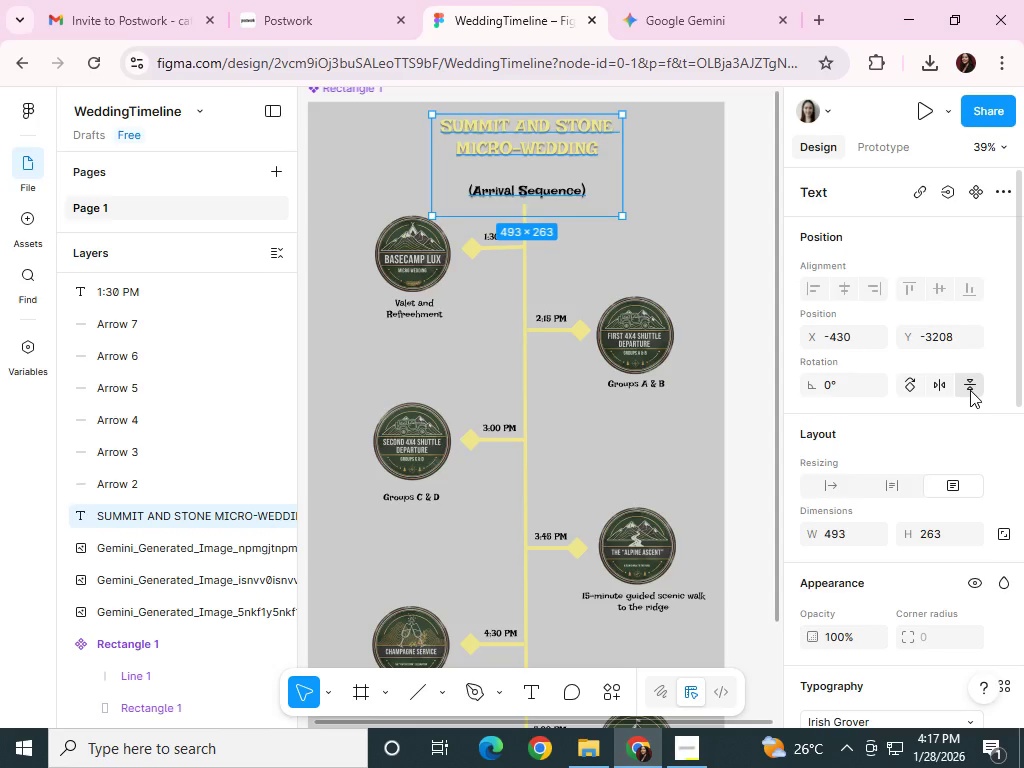 
scroll: coordinate [954, 406], scroll_direction: up, amount: 2.0
 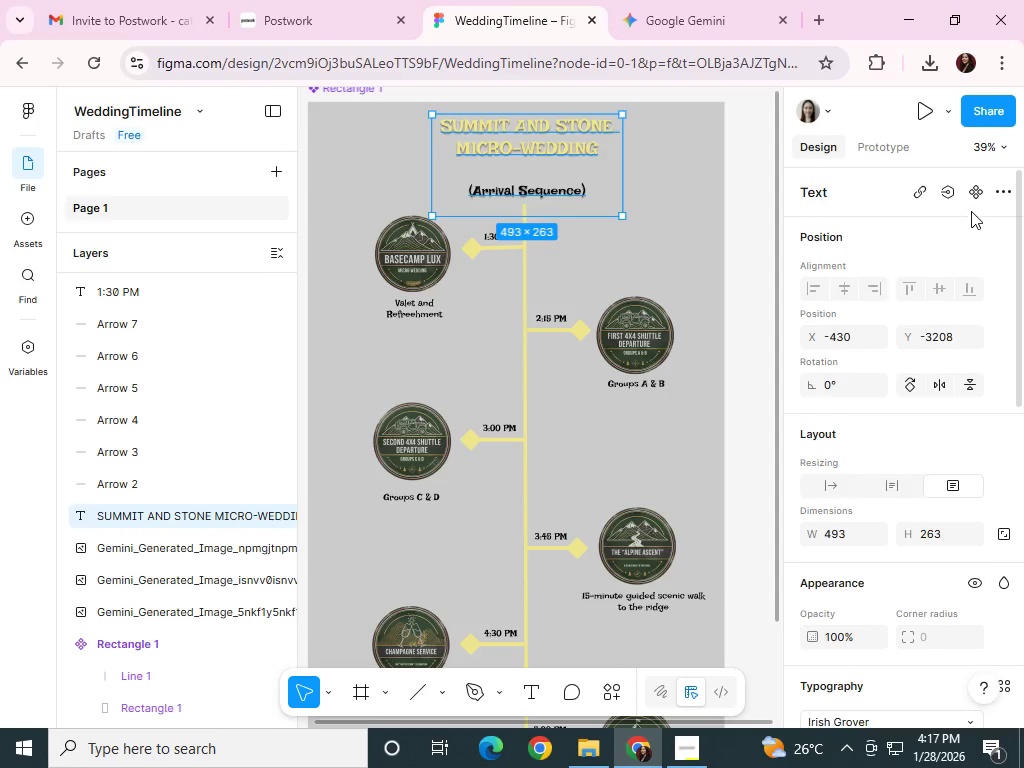 
left_click([976, 195])
 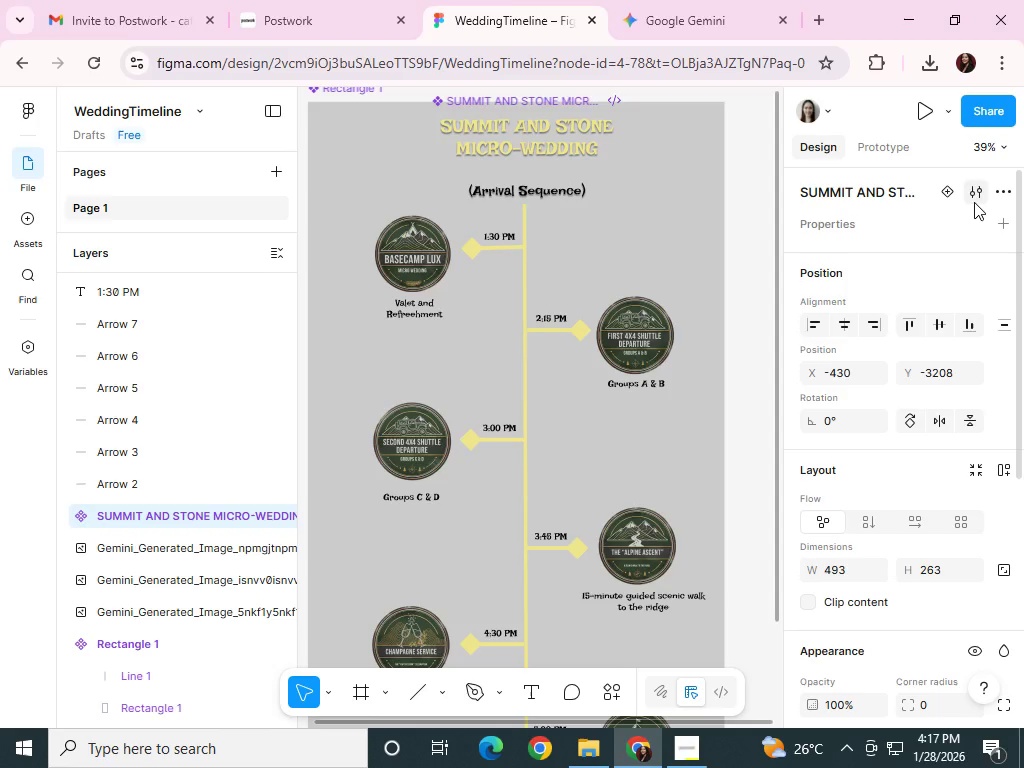 
left_click([974, 202])
 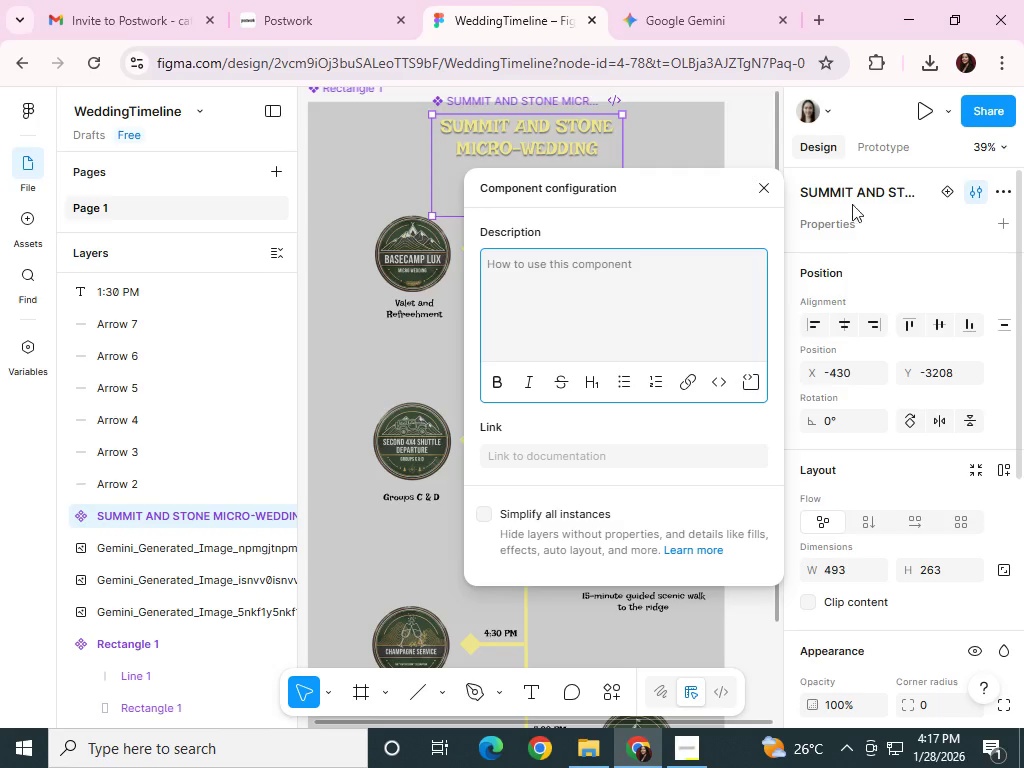 
left_click([750, 200])
 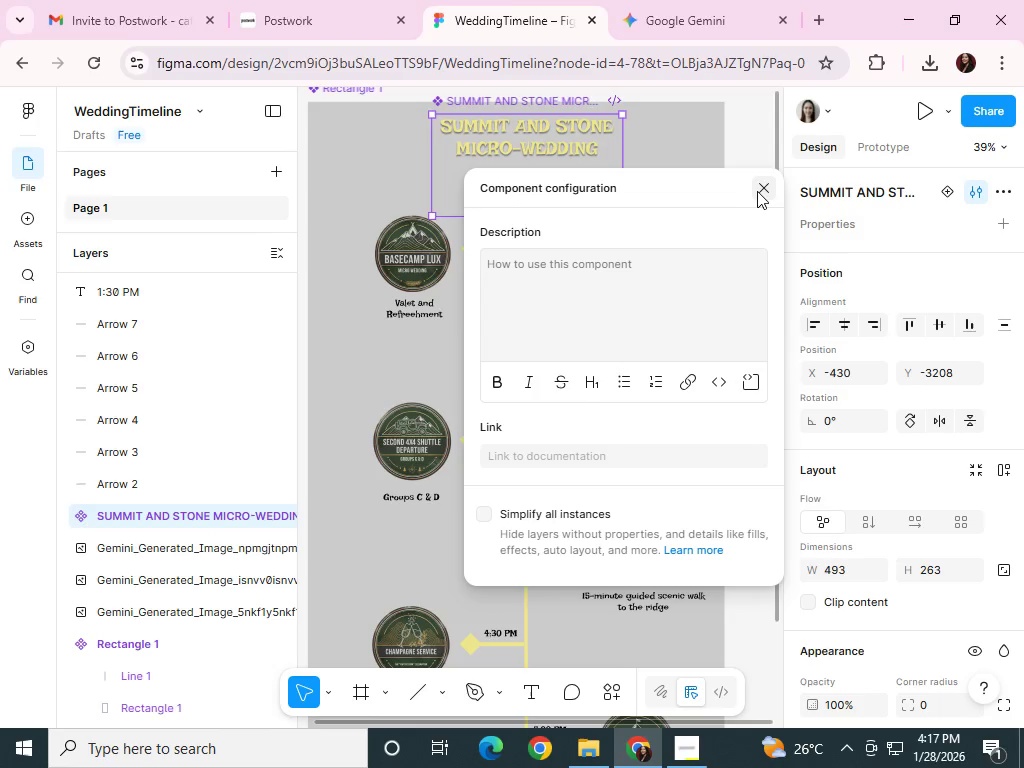 
left_click([762, 183])
 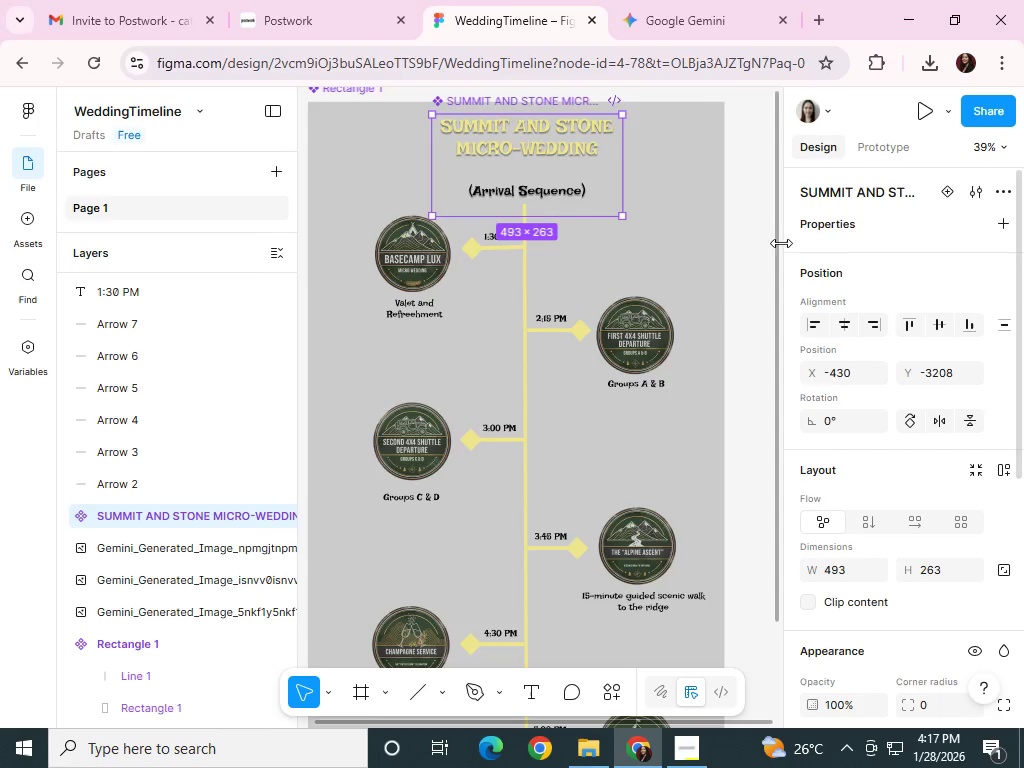 
scroll: coordinate [677, 258], scroll_direction: up, amount: 4.0
 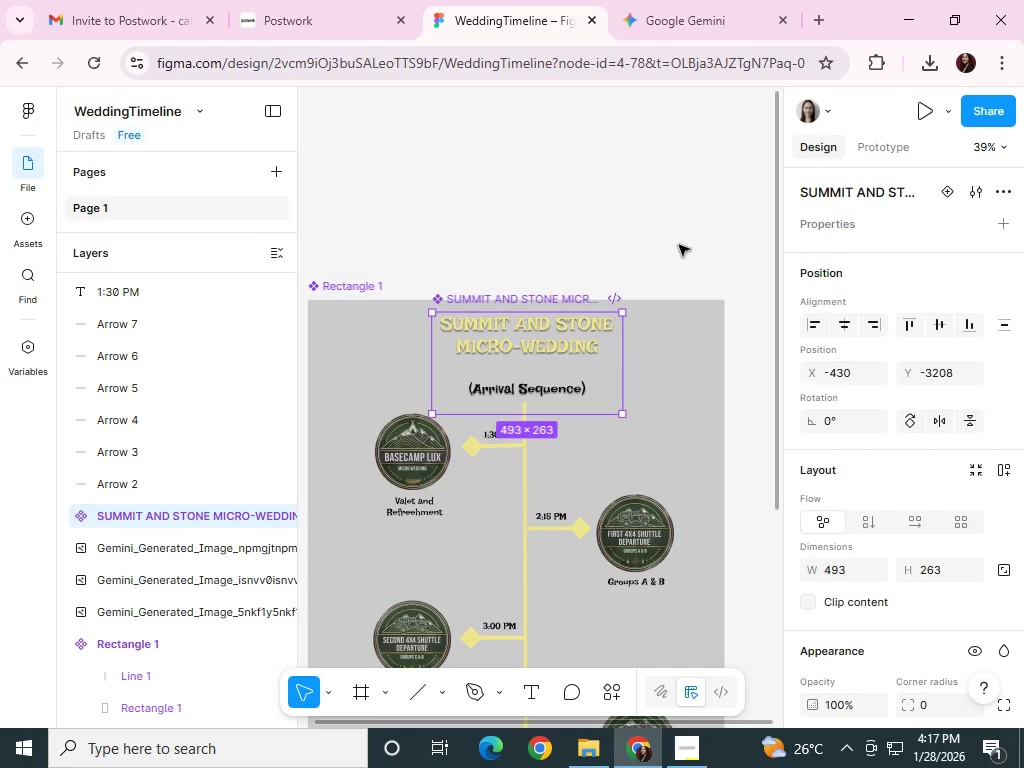 
scroll: coordinate [673, 270], scroll_direction: down, amount: 1.0
 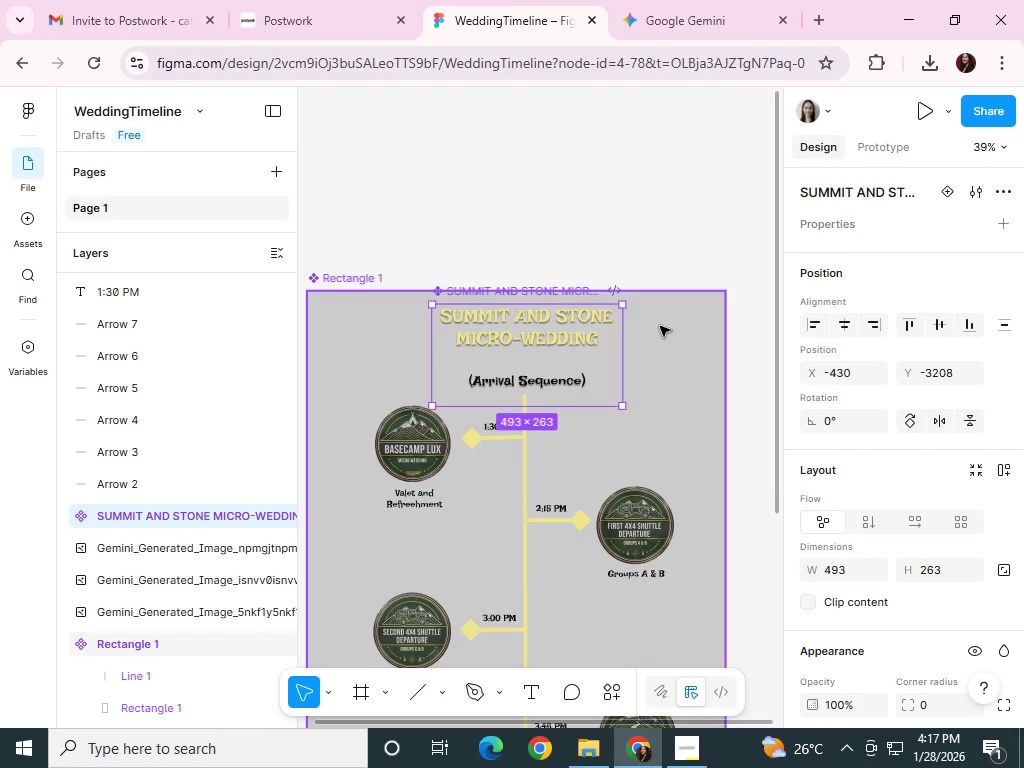 
key(Control+Z)
 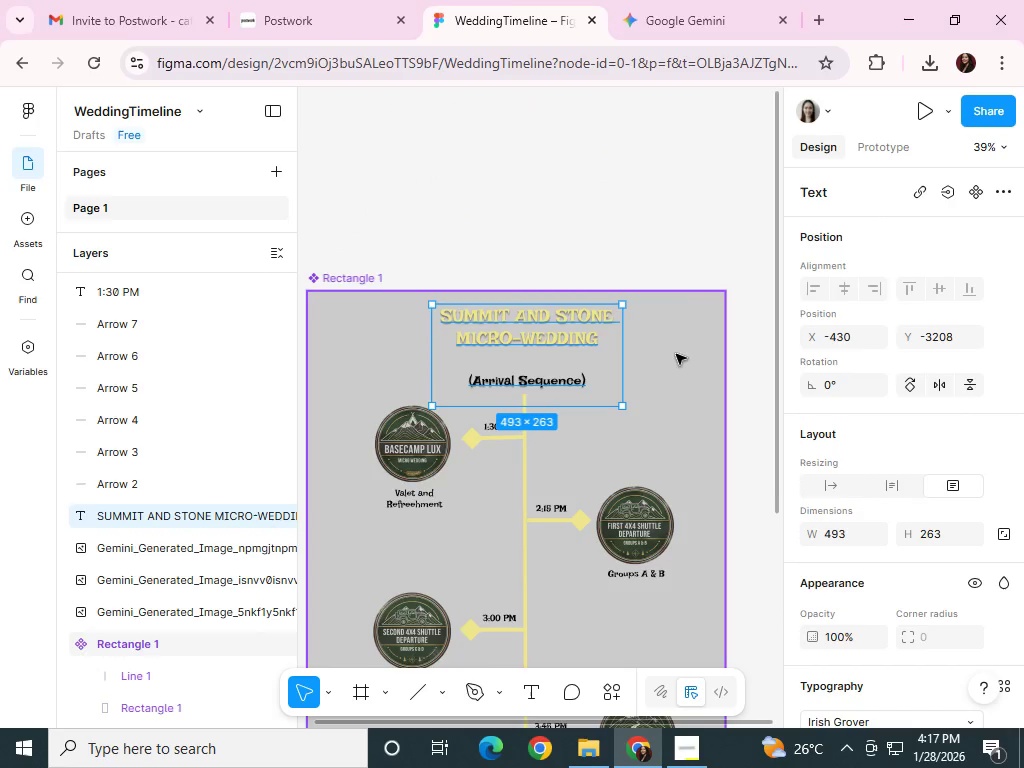 
left_click([685, 387])
 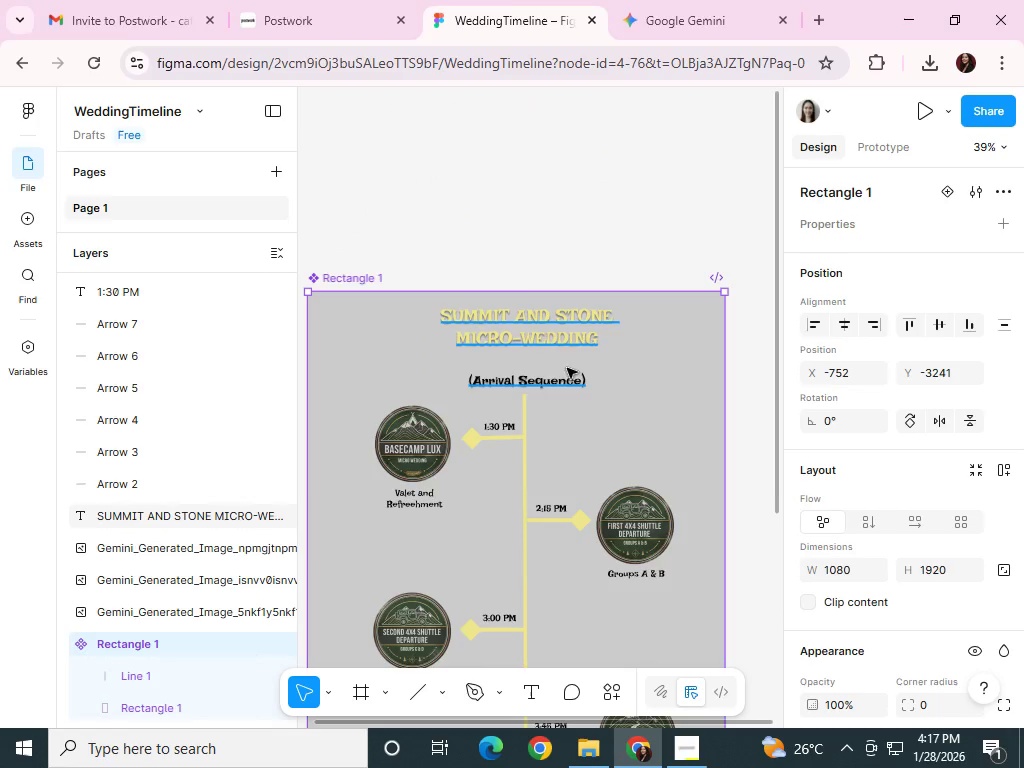 
left_click([546, 331])
 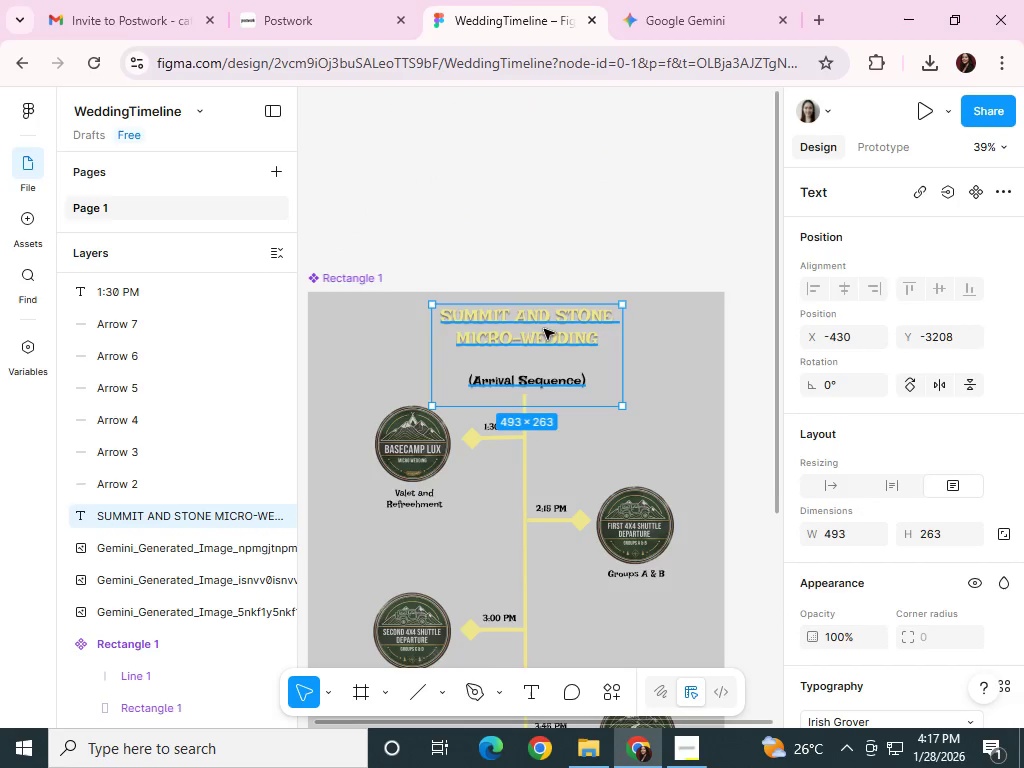 
left_click([542, 328])
 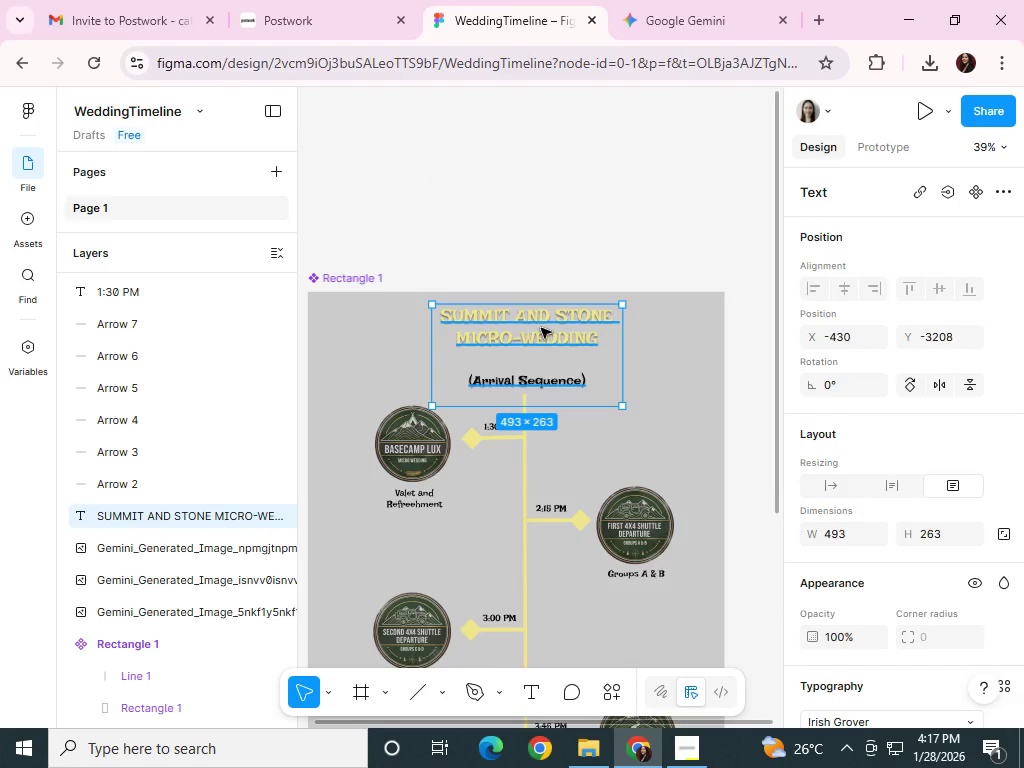 
key(ArrowDown)
 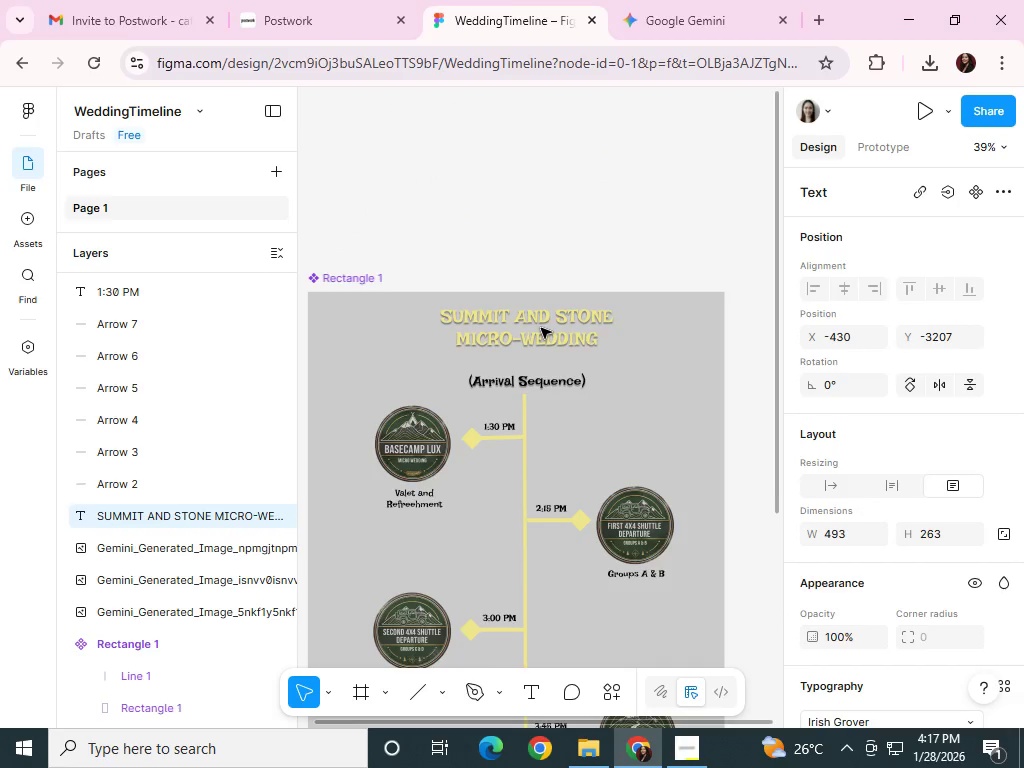 
key(ArrowDown)
 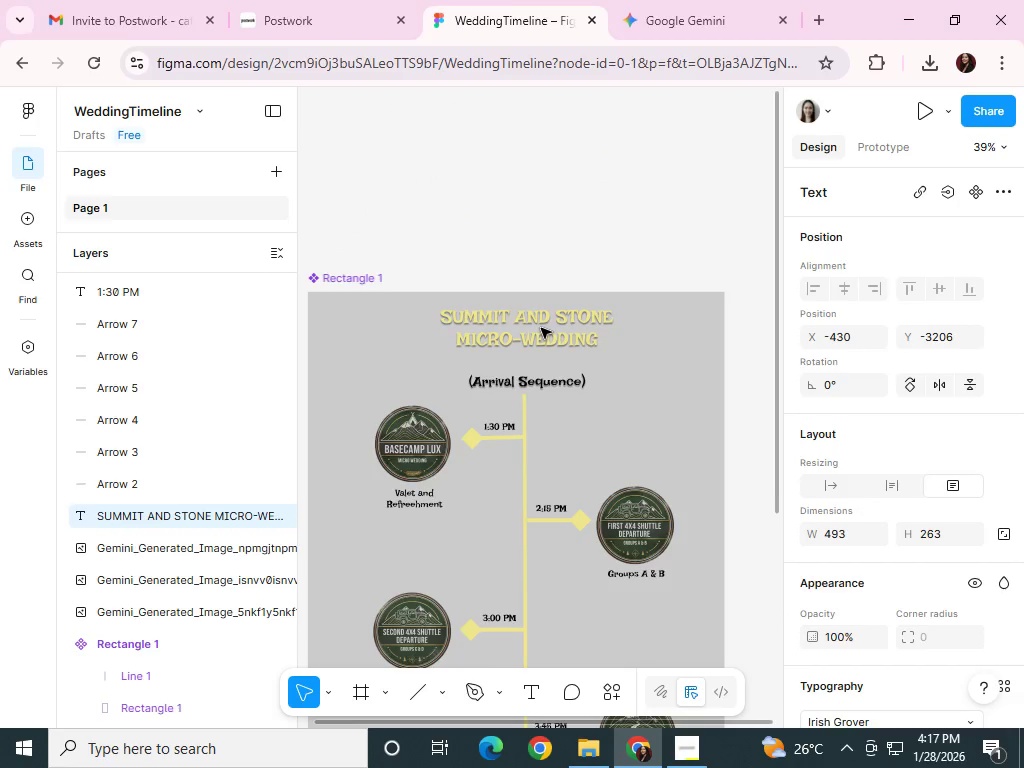 
key(ArrowDown)
 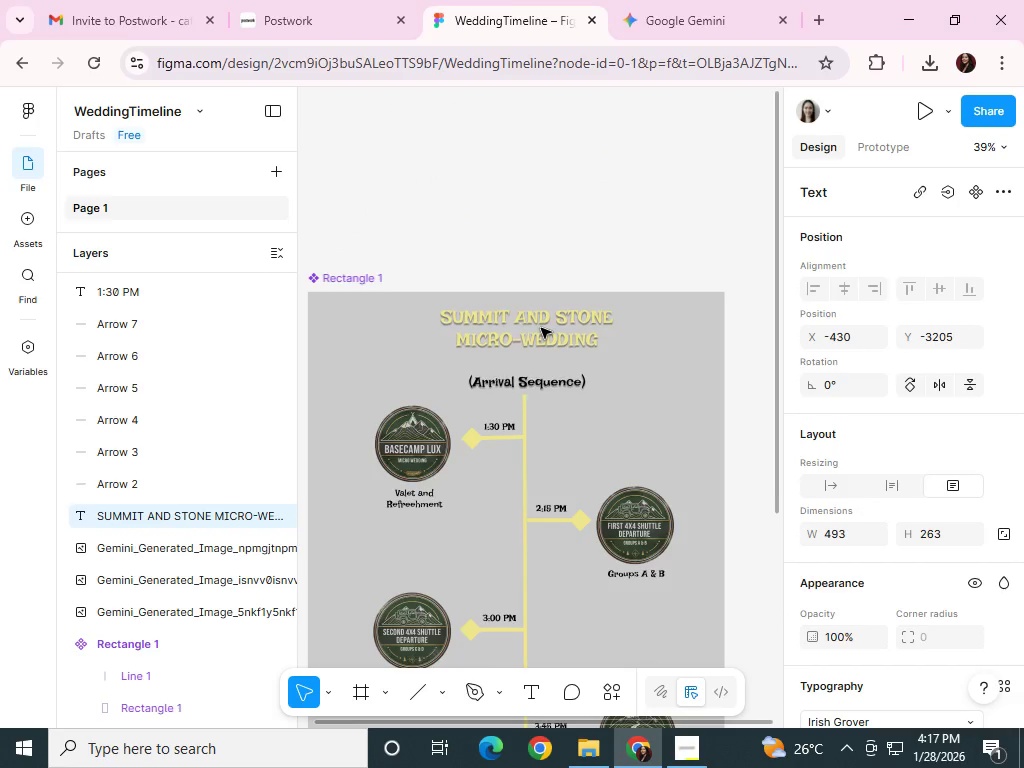 
key(ArrowDown)
 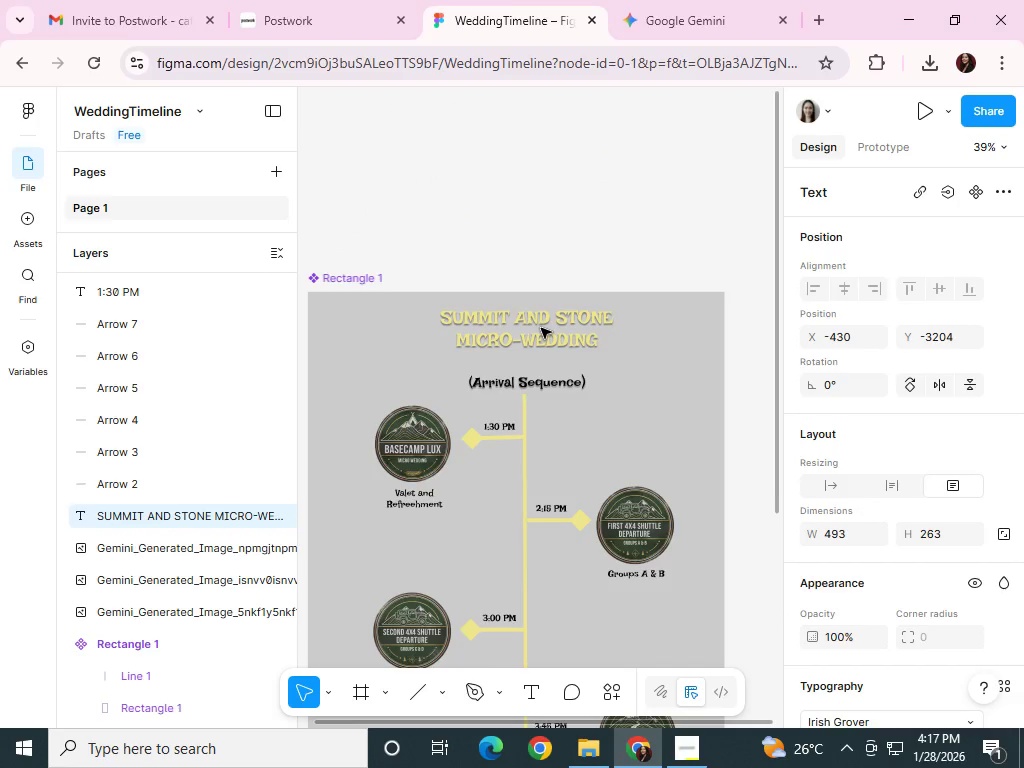 
key(ArrowDown)
 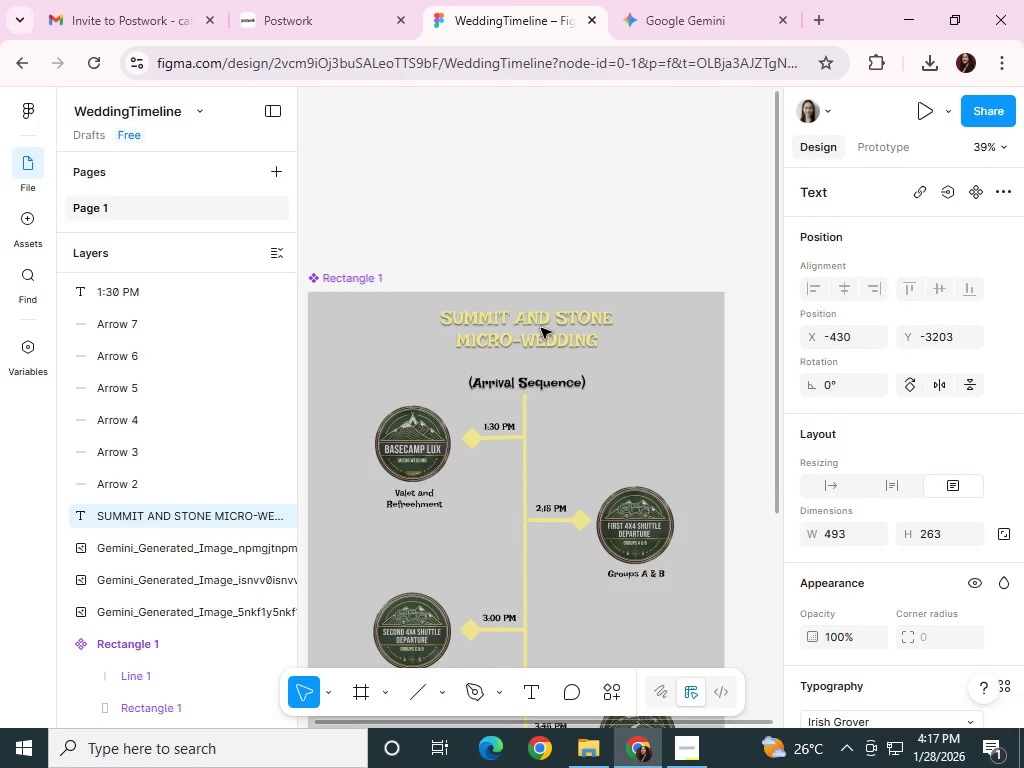 
key(ArrowDown)
 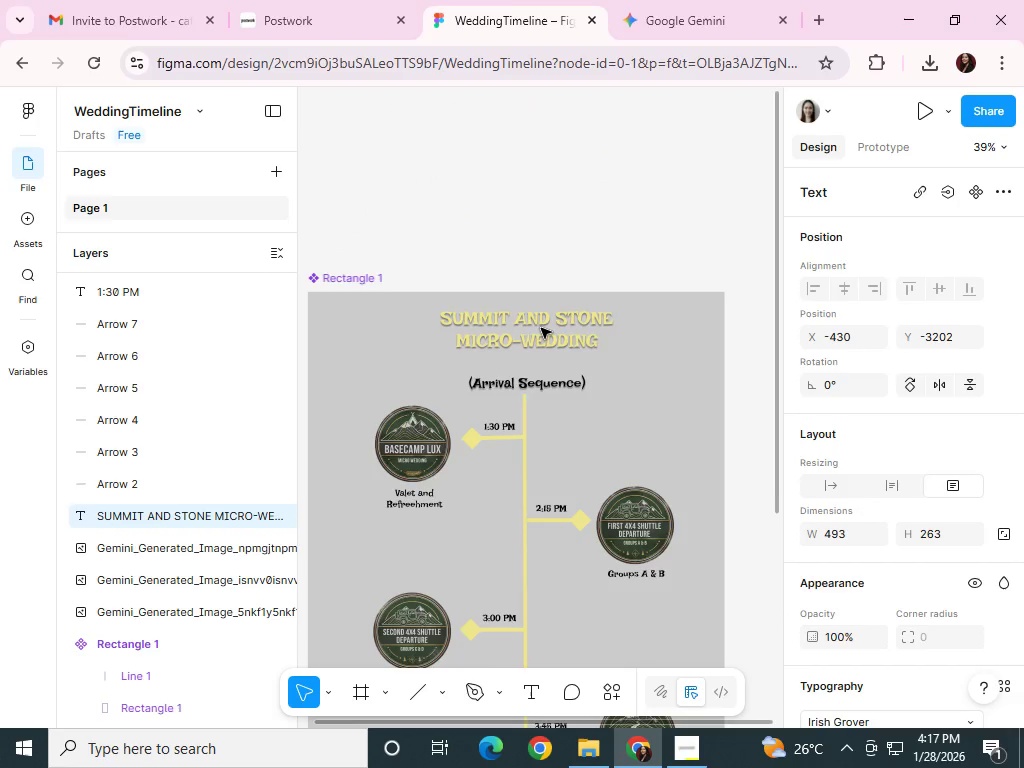 
key(ArrowDown)
 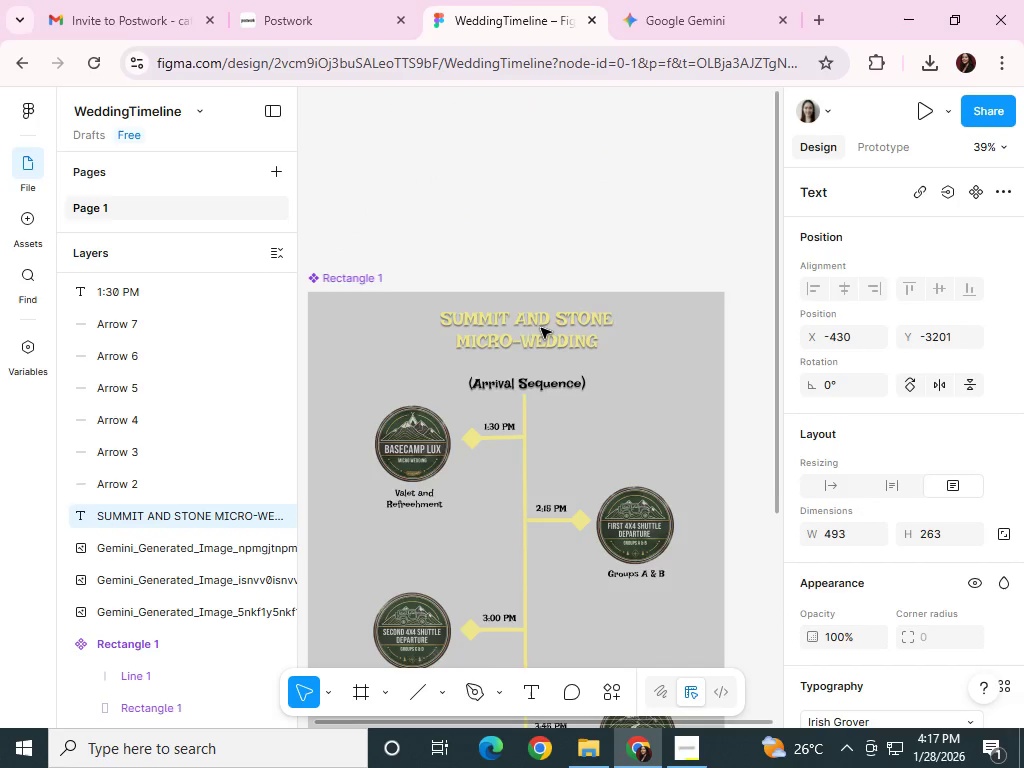 
key(ArrowDown)
 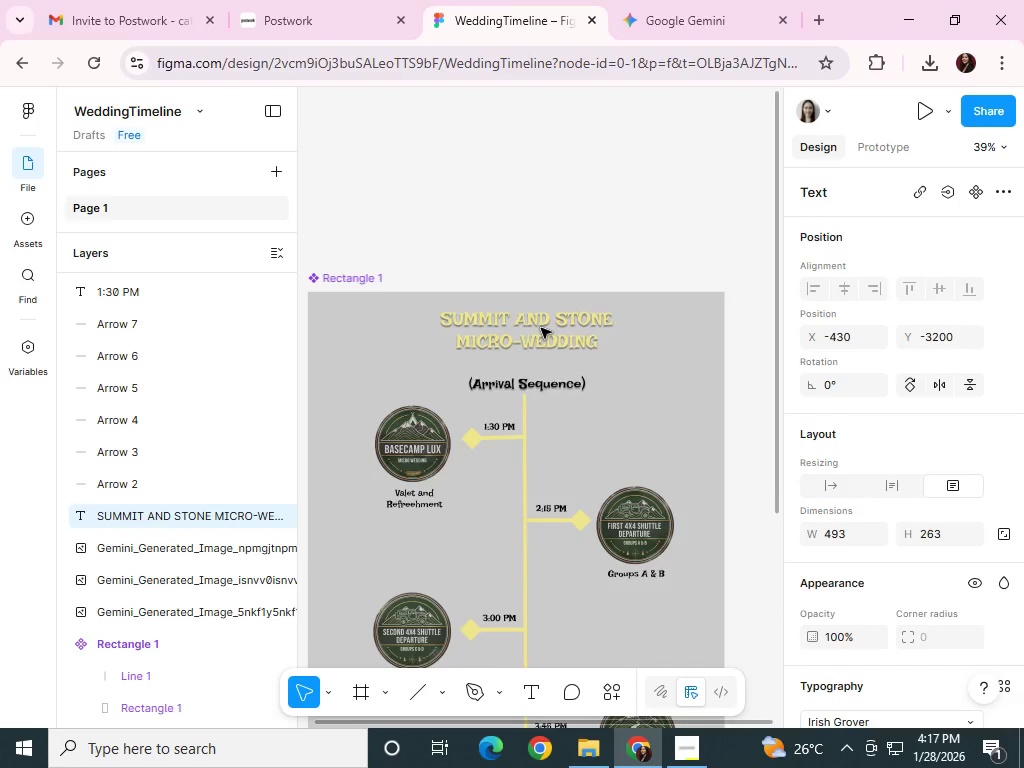 
key(ArrowDown)
 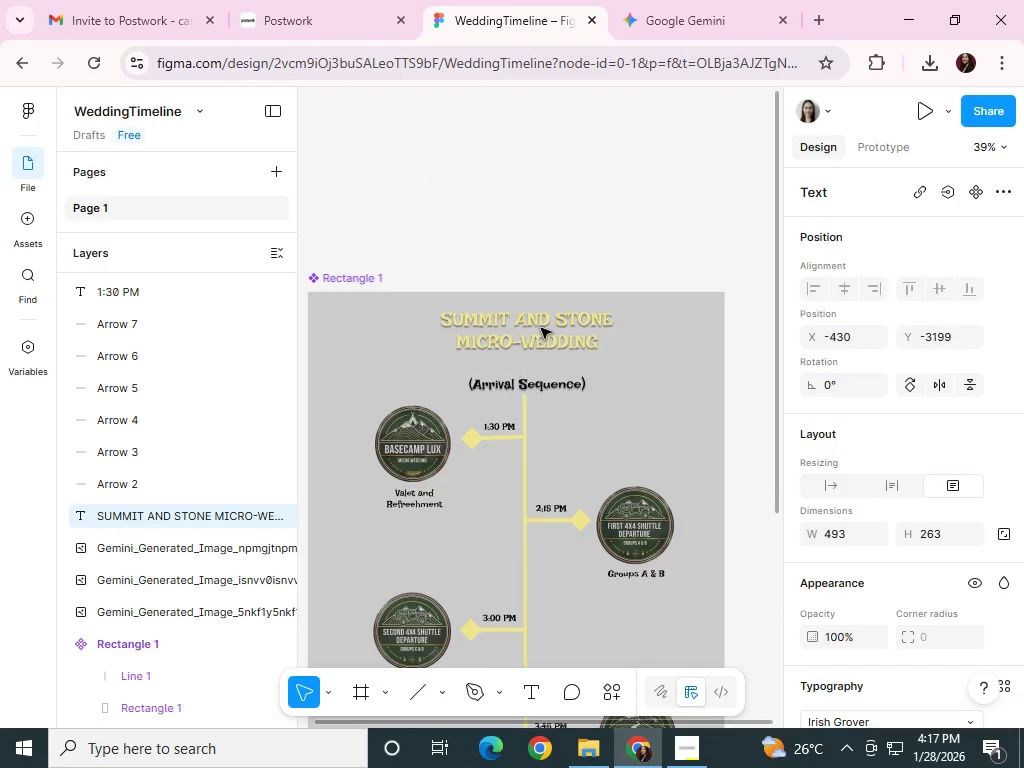 
key(ArrowDown)
 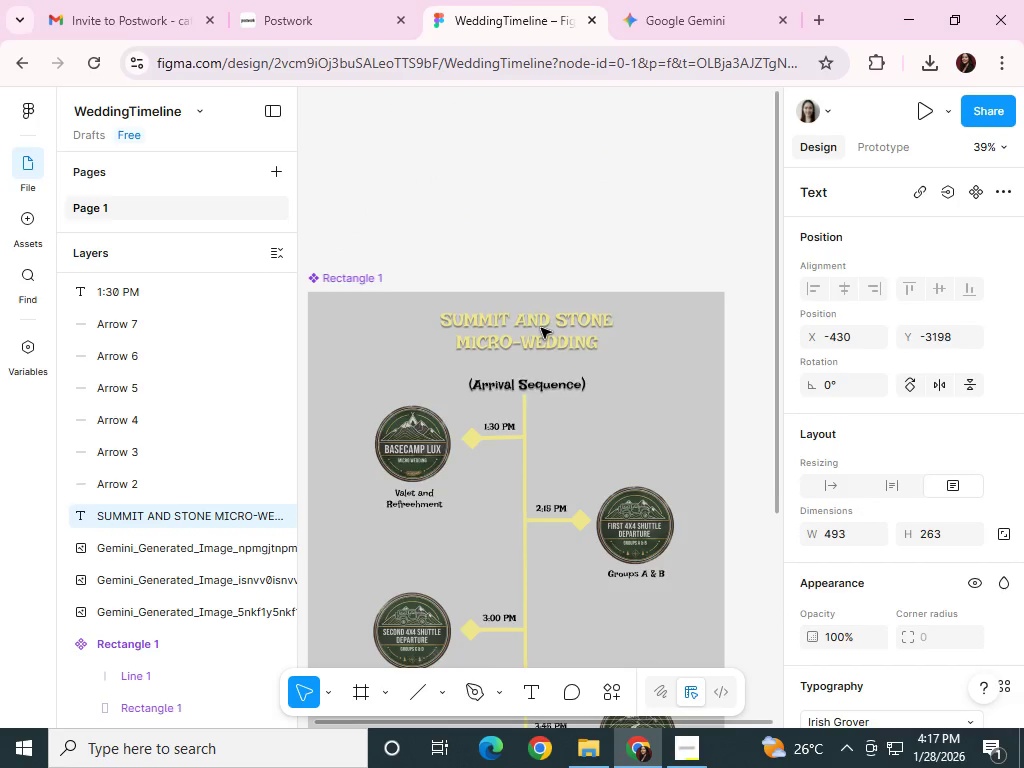 
key(ArrowDown)
 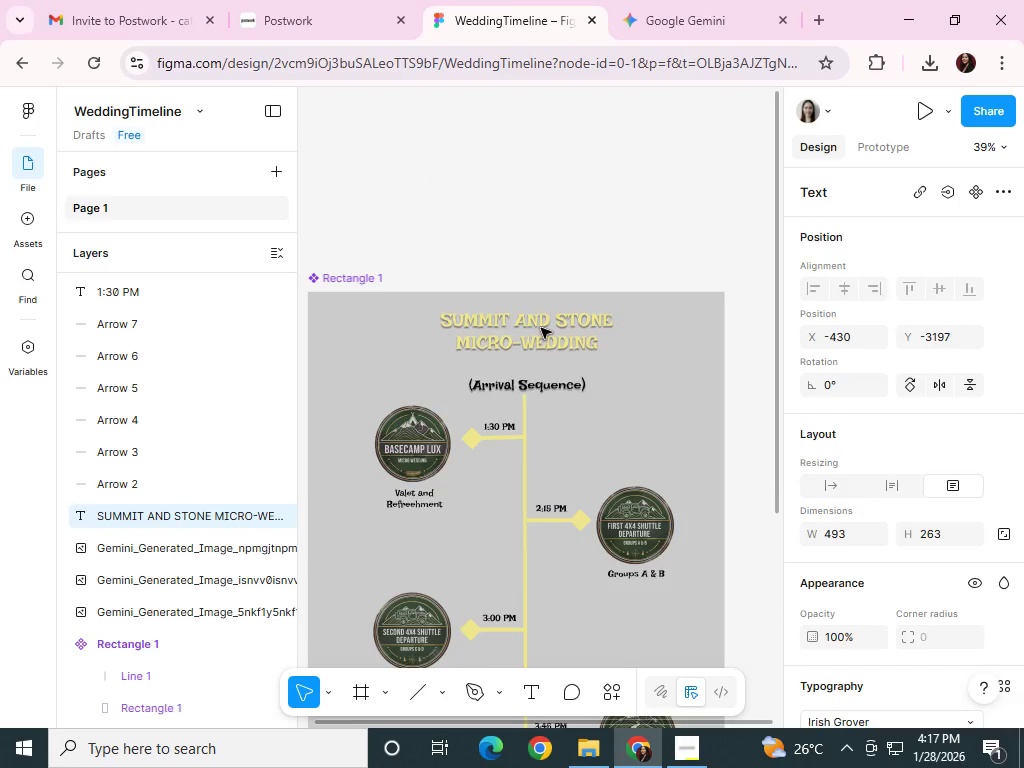 
key(ArrowDown)
 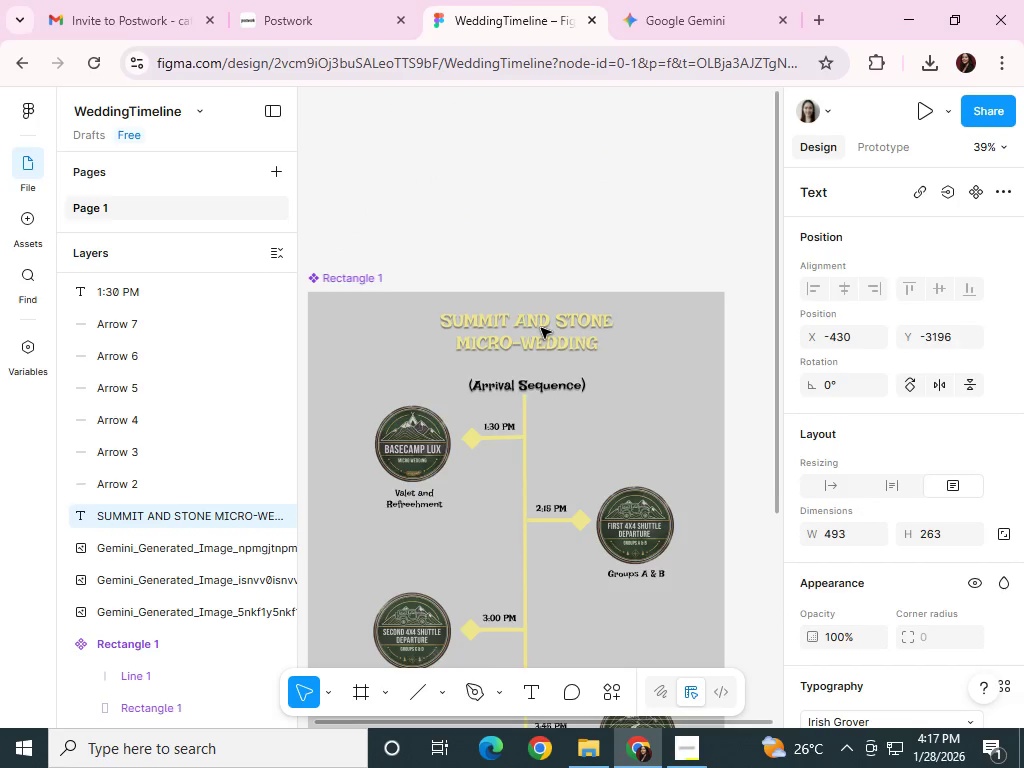 
key(ArrowDown)
 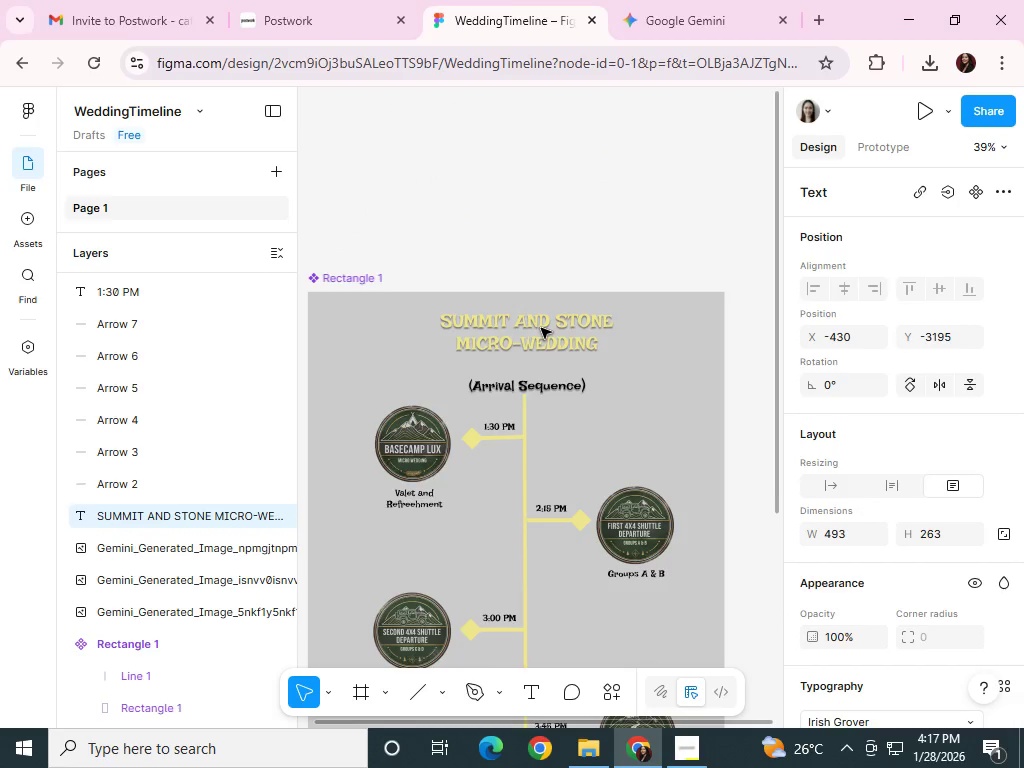 
key(ArrowDown)
 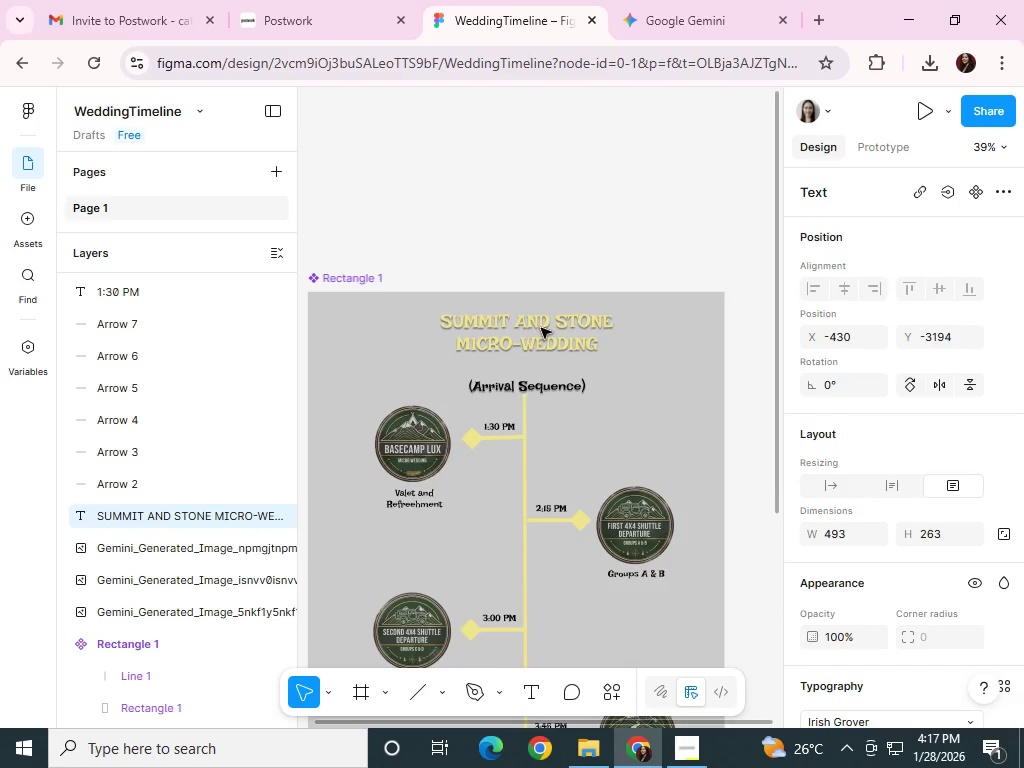 
key(ArrowDown)
 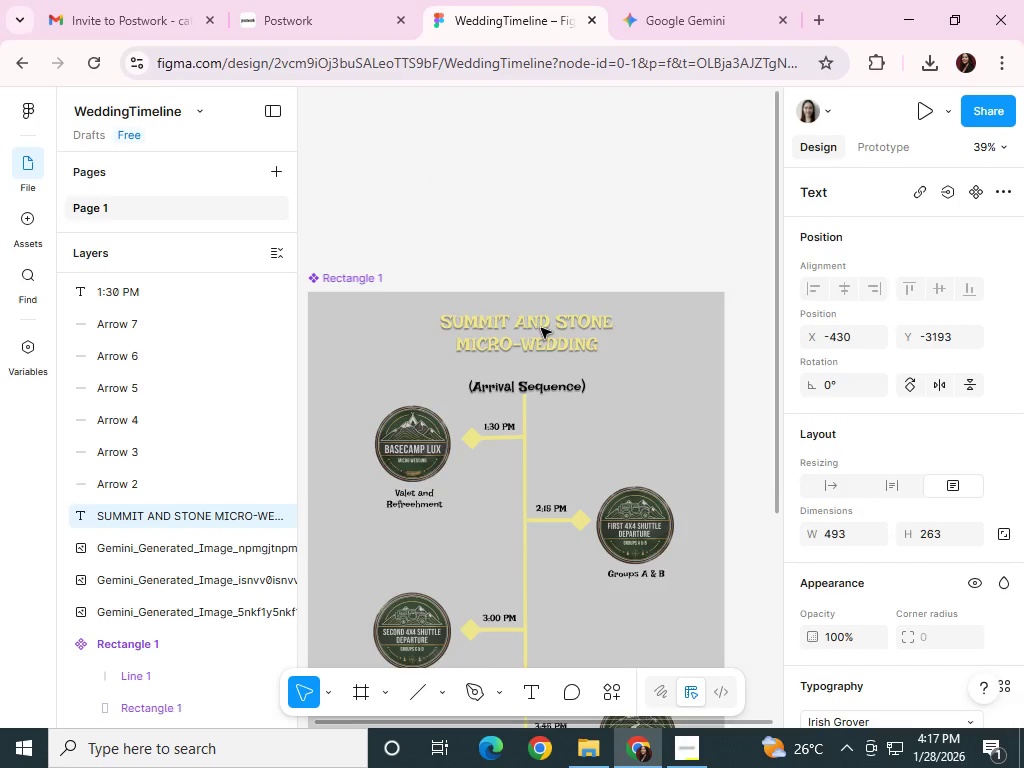 
key(ArrowDown)
 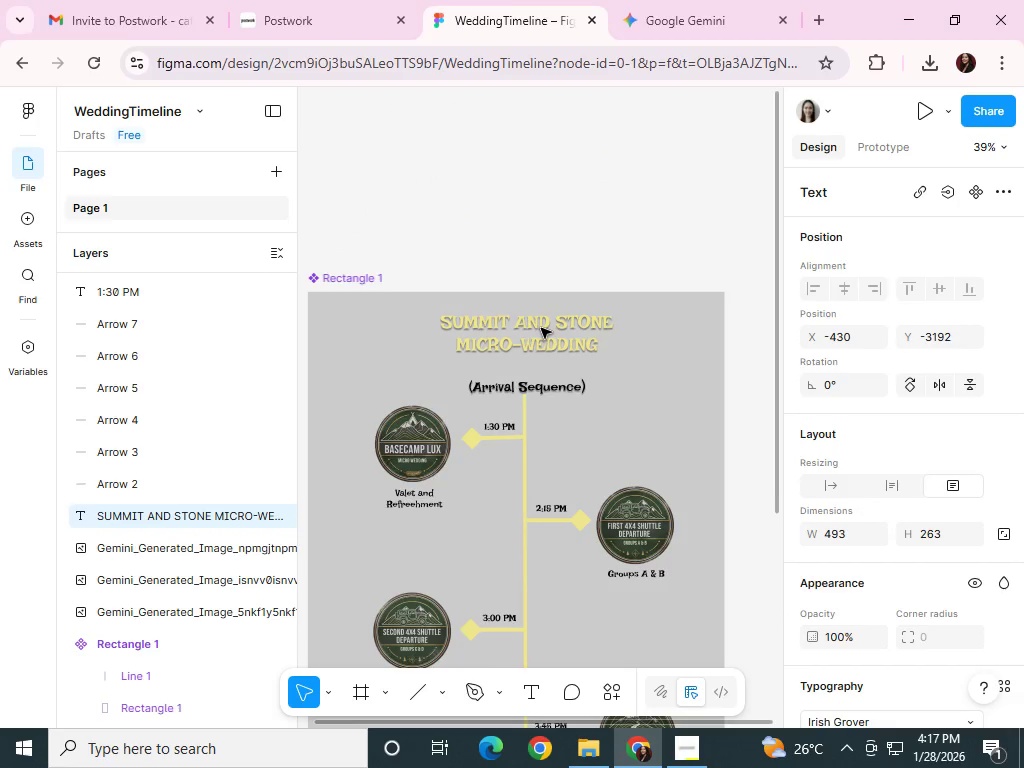 
key(ArrowDown)
 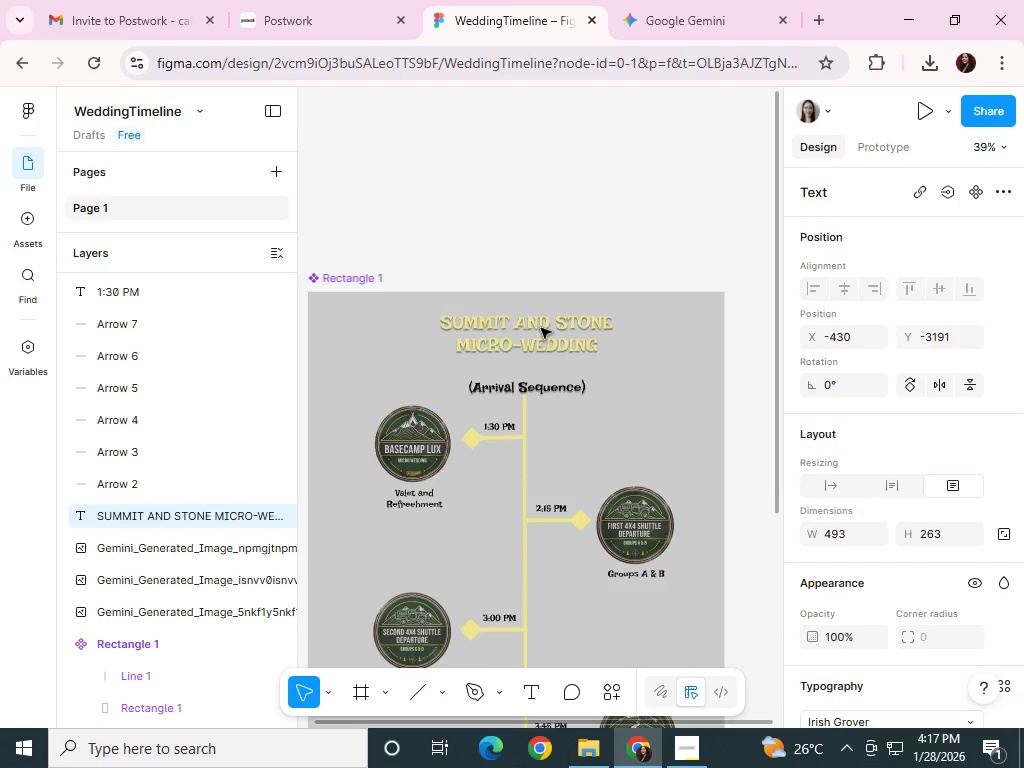 
key(ArrowDown)
 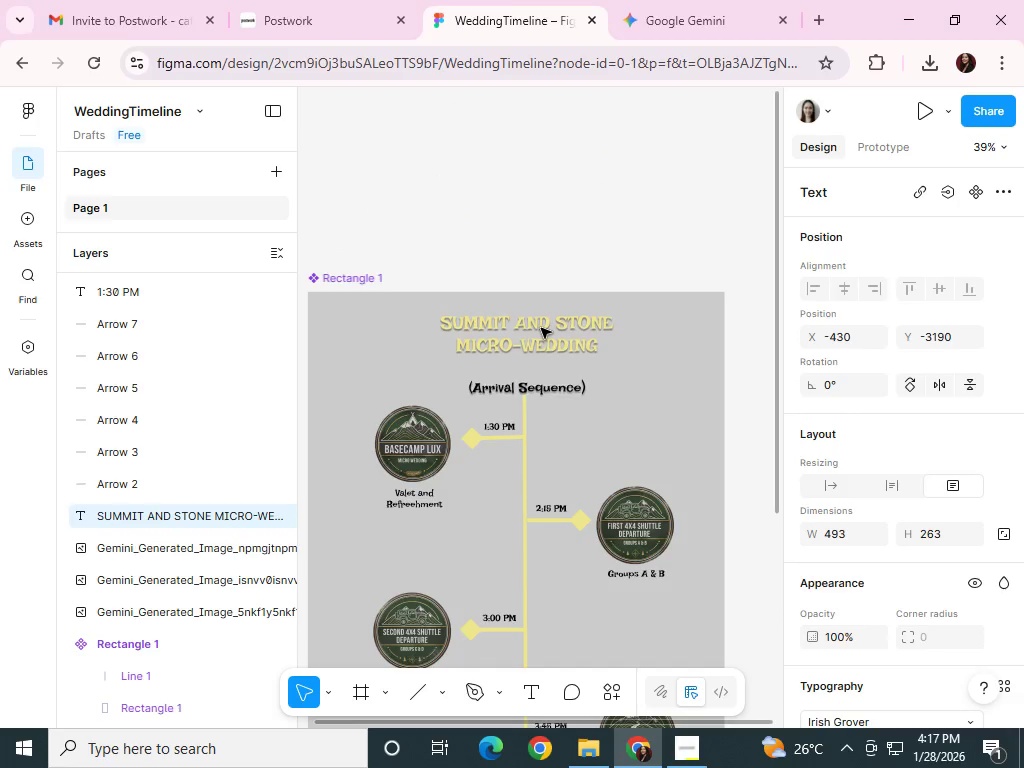 
key(ArrowDown)
 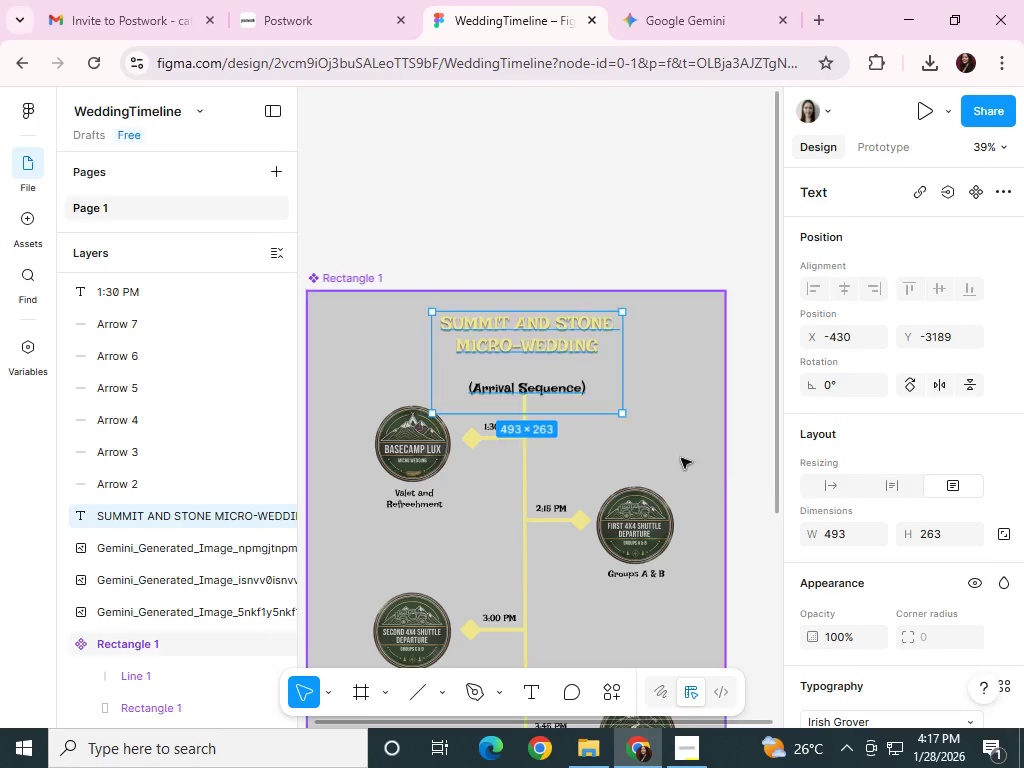 
left_click([708, 473])
 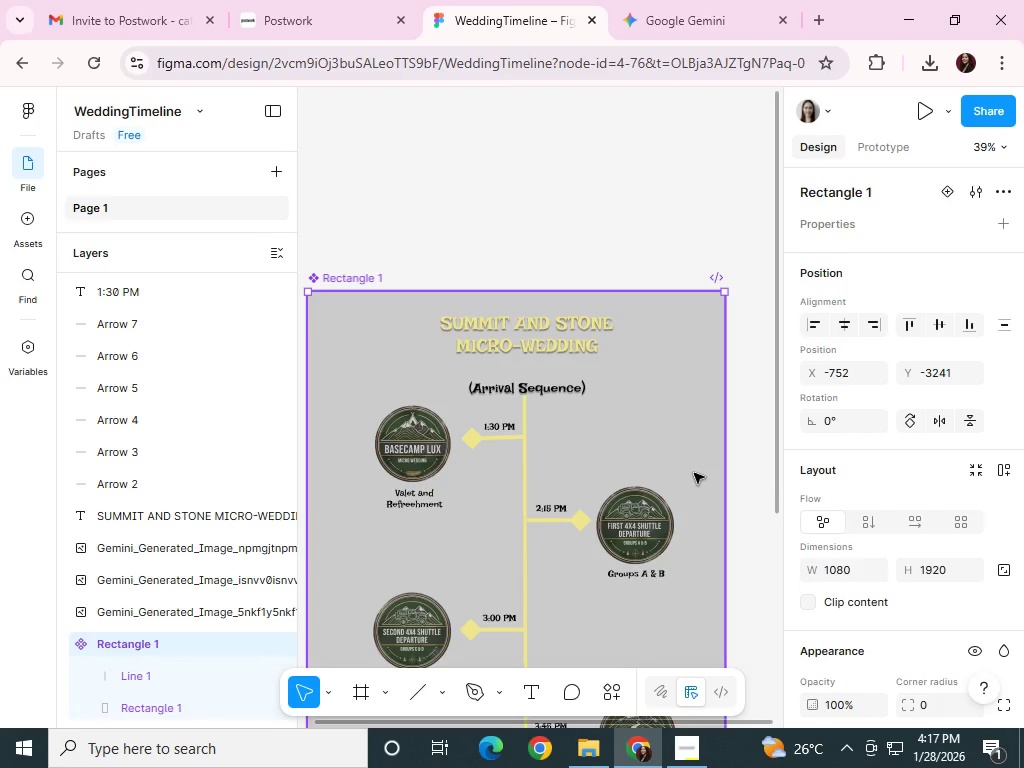 
wait(13.14)
 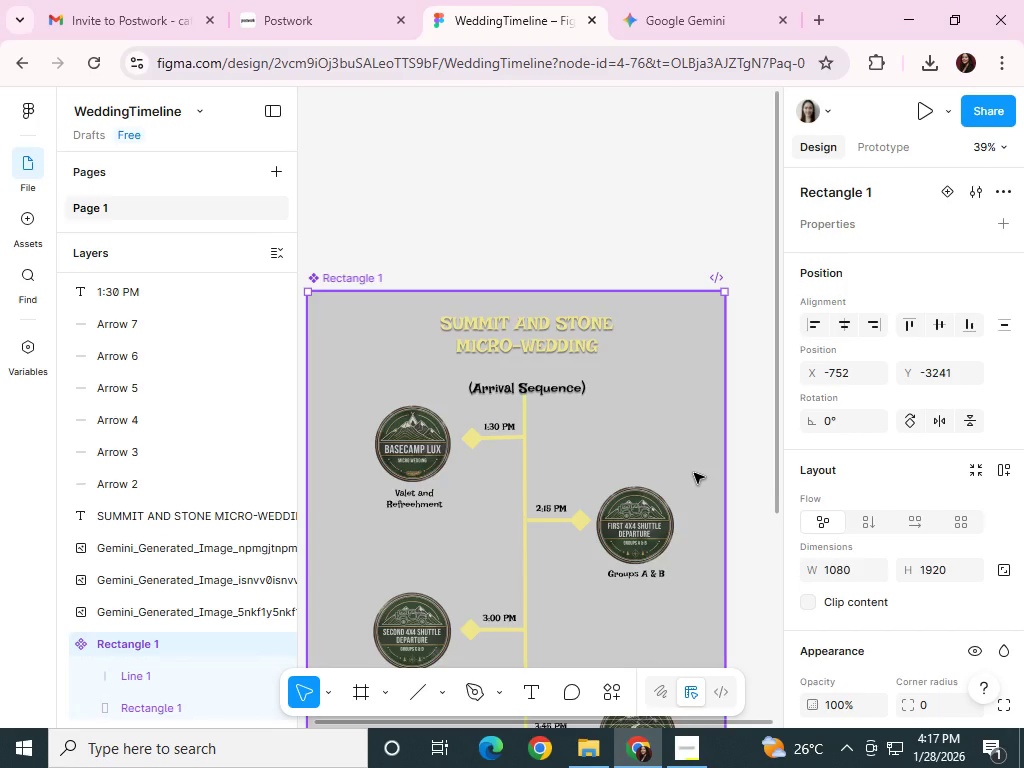 
double_click([694, 759])